 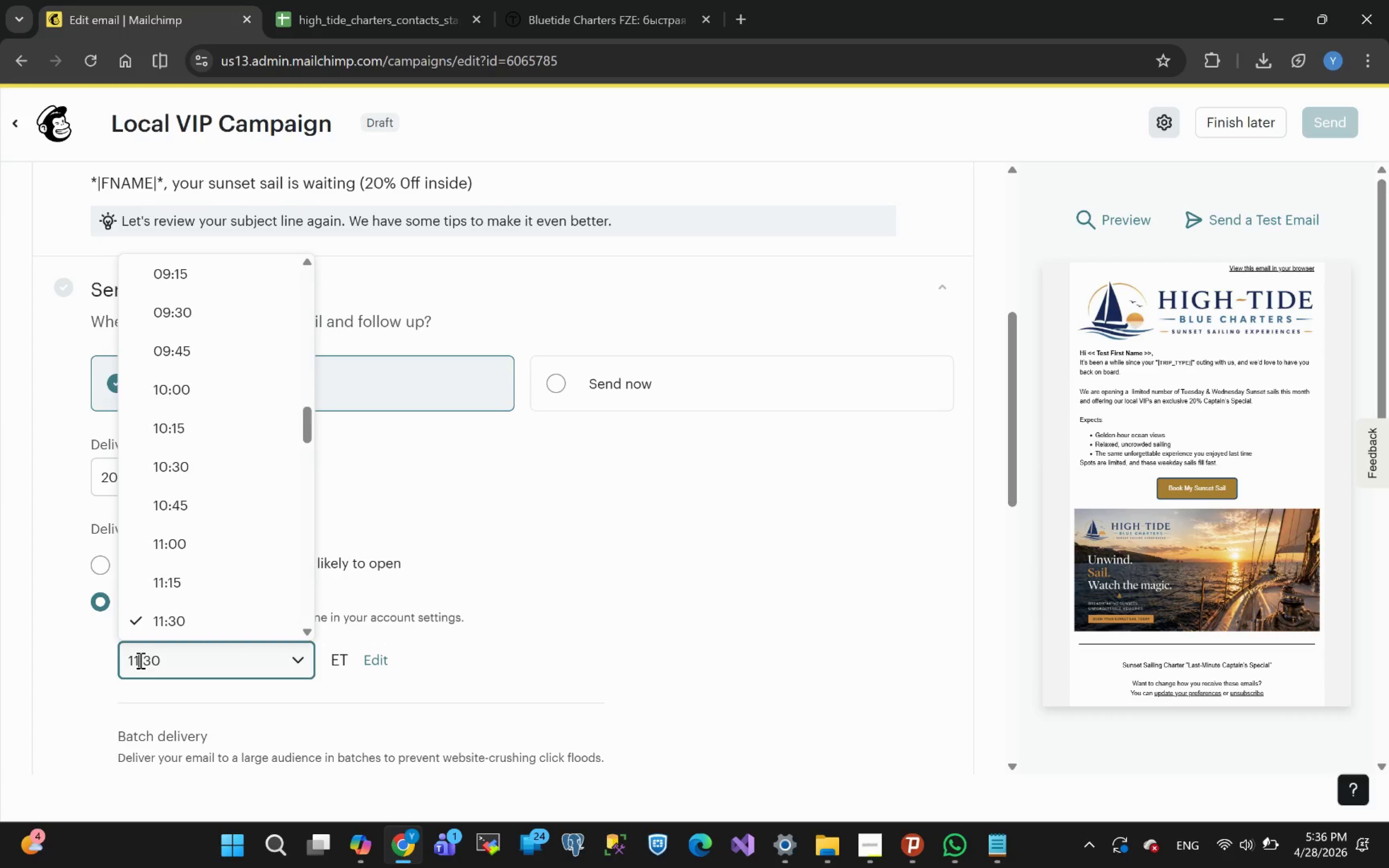 
key(Backspace)
key(Backspace)
type(10)
 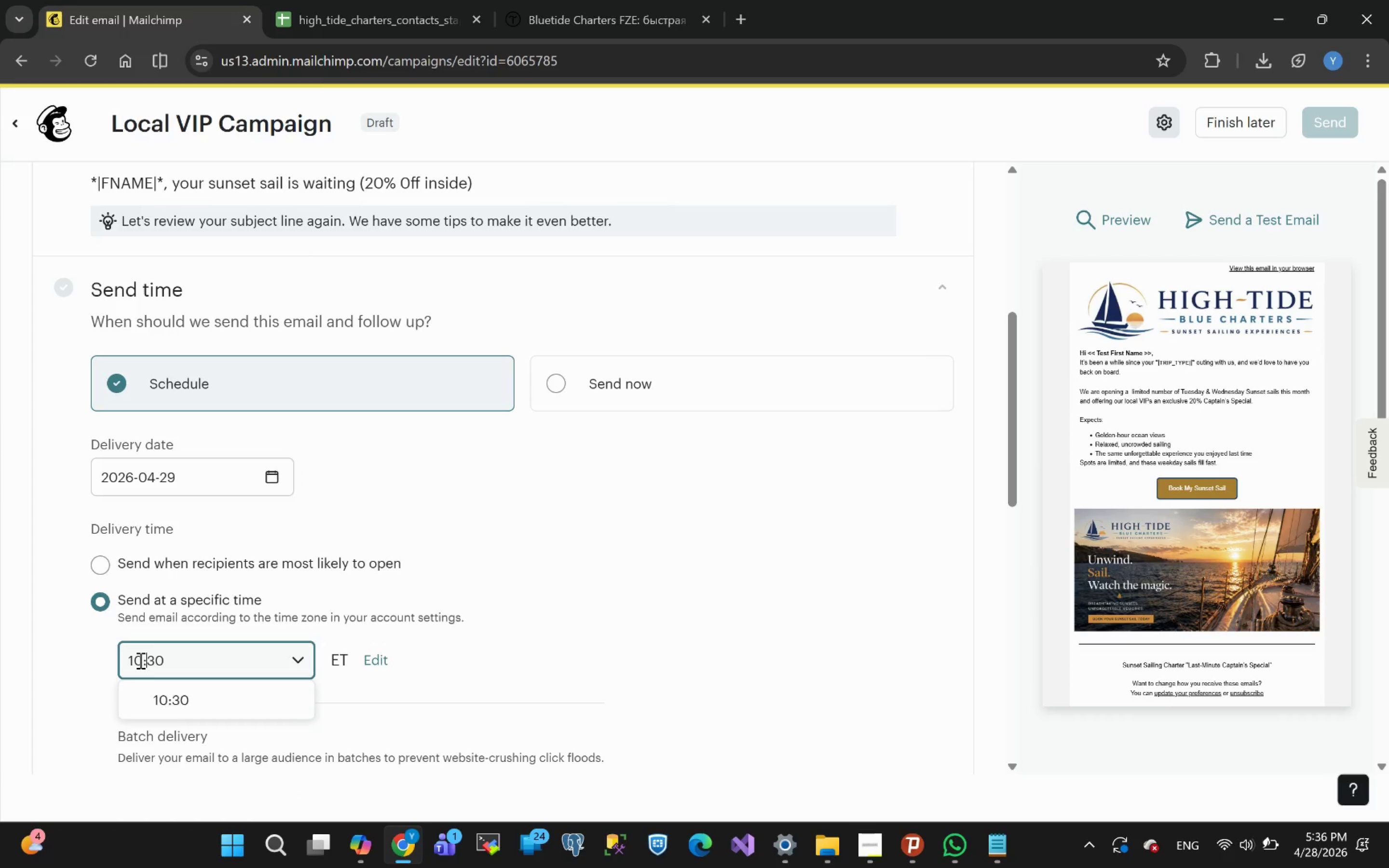 
key(ArrowRight)
 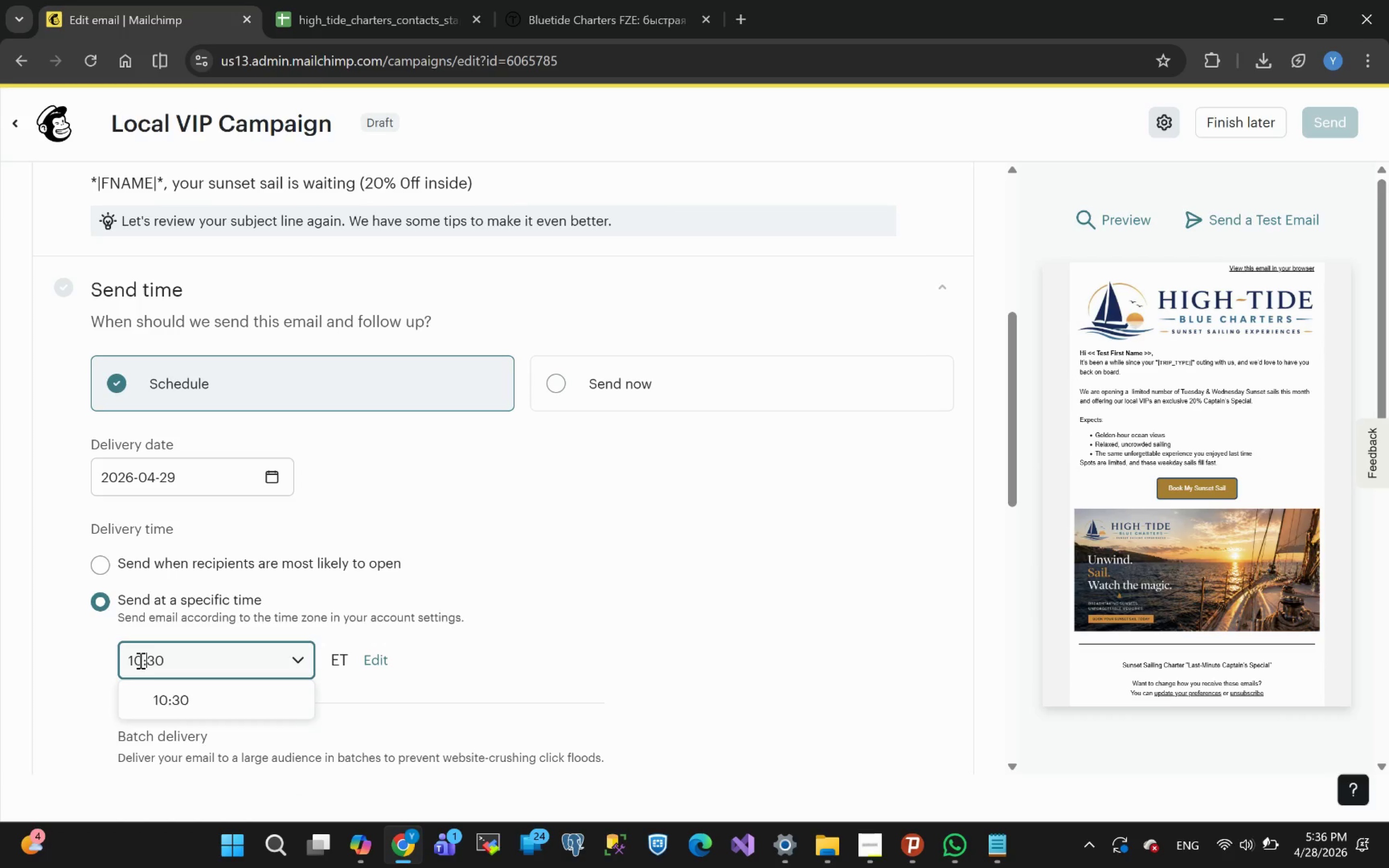 
key(ArrowRight)
 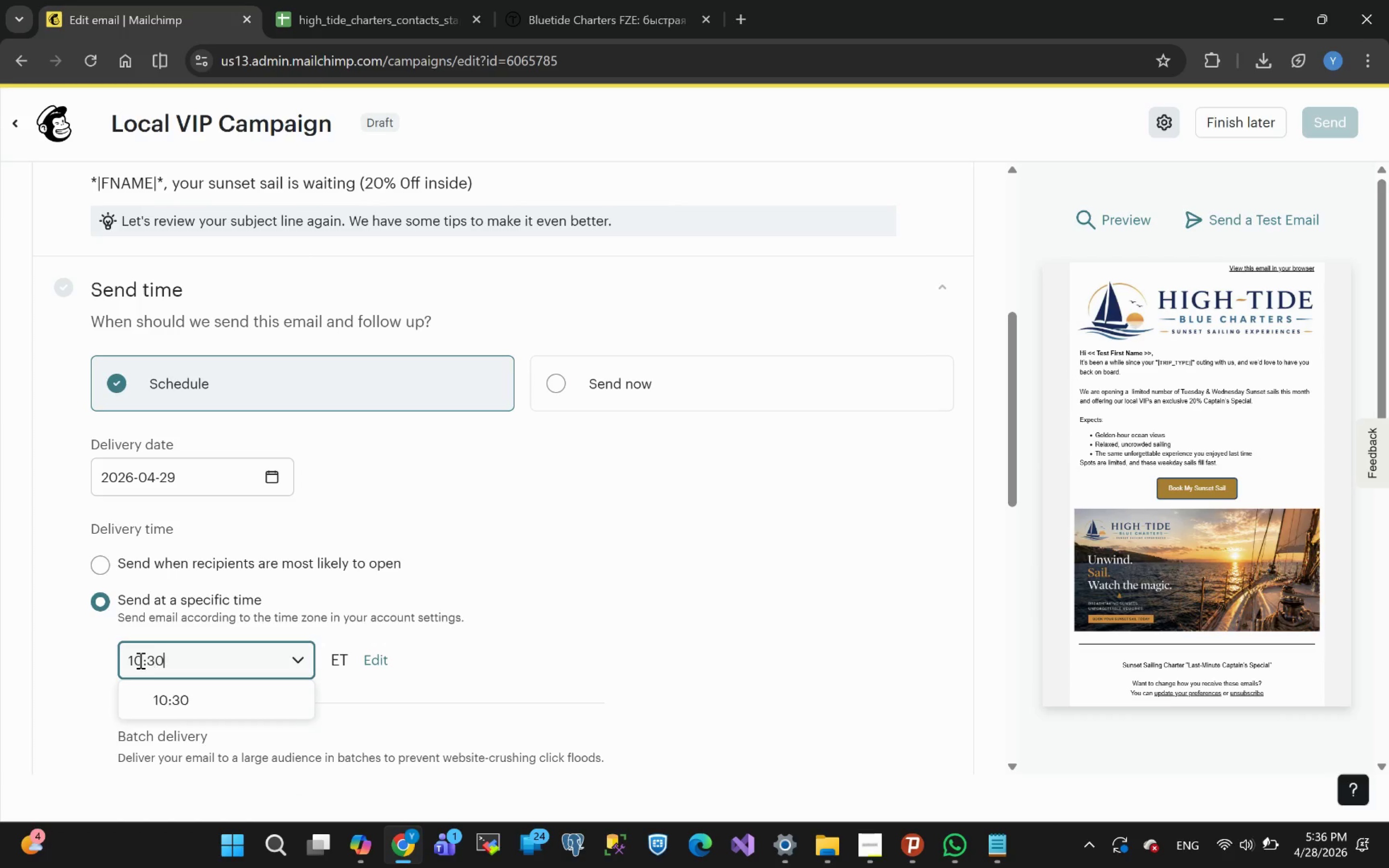 
key(ArrowRight)
 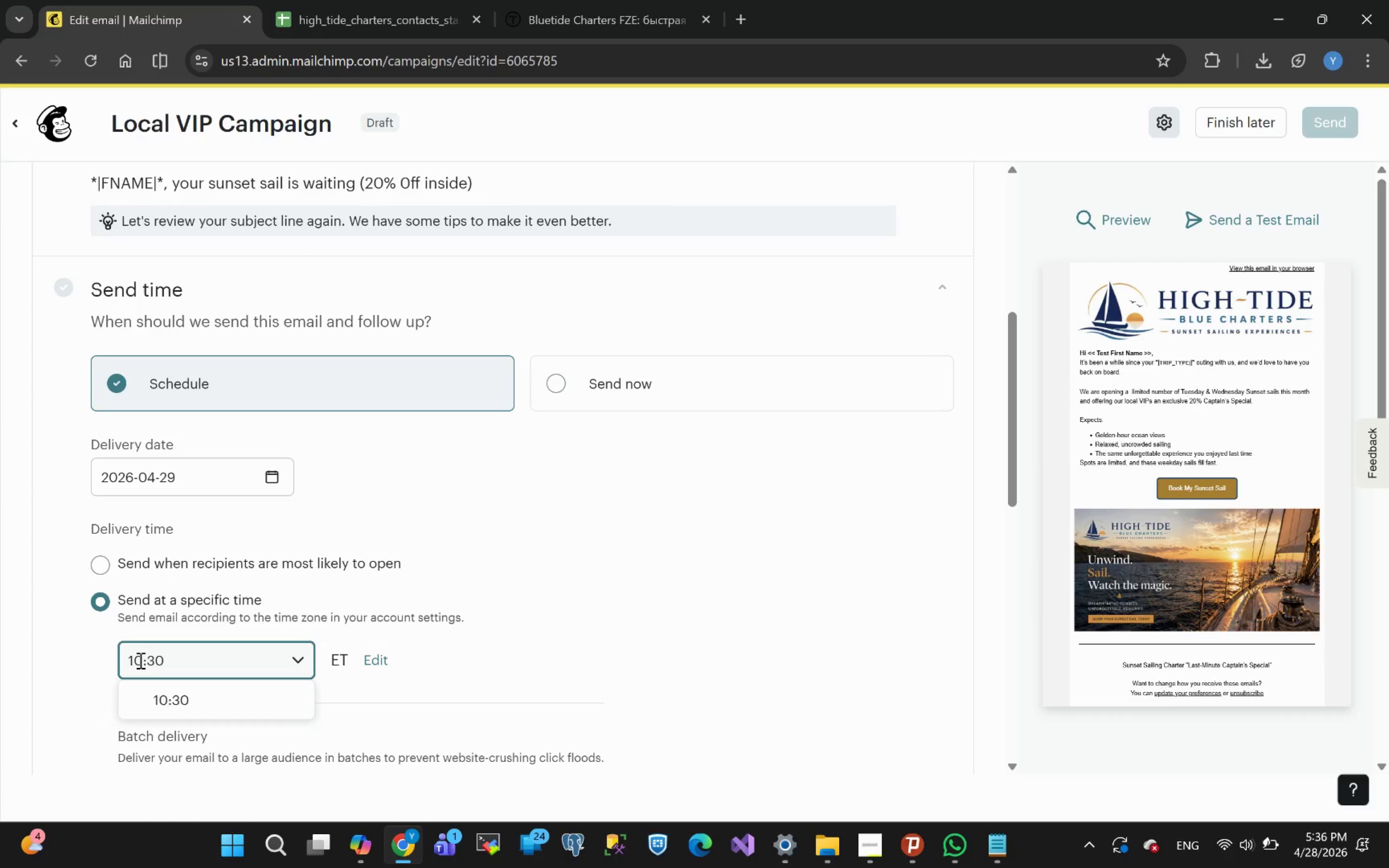 
key(Backspace)
key(Backspace)
type(00)
 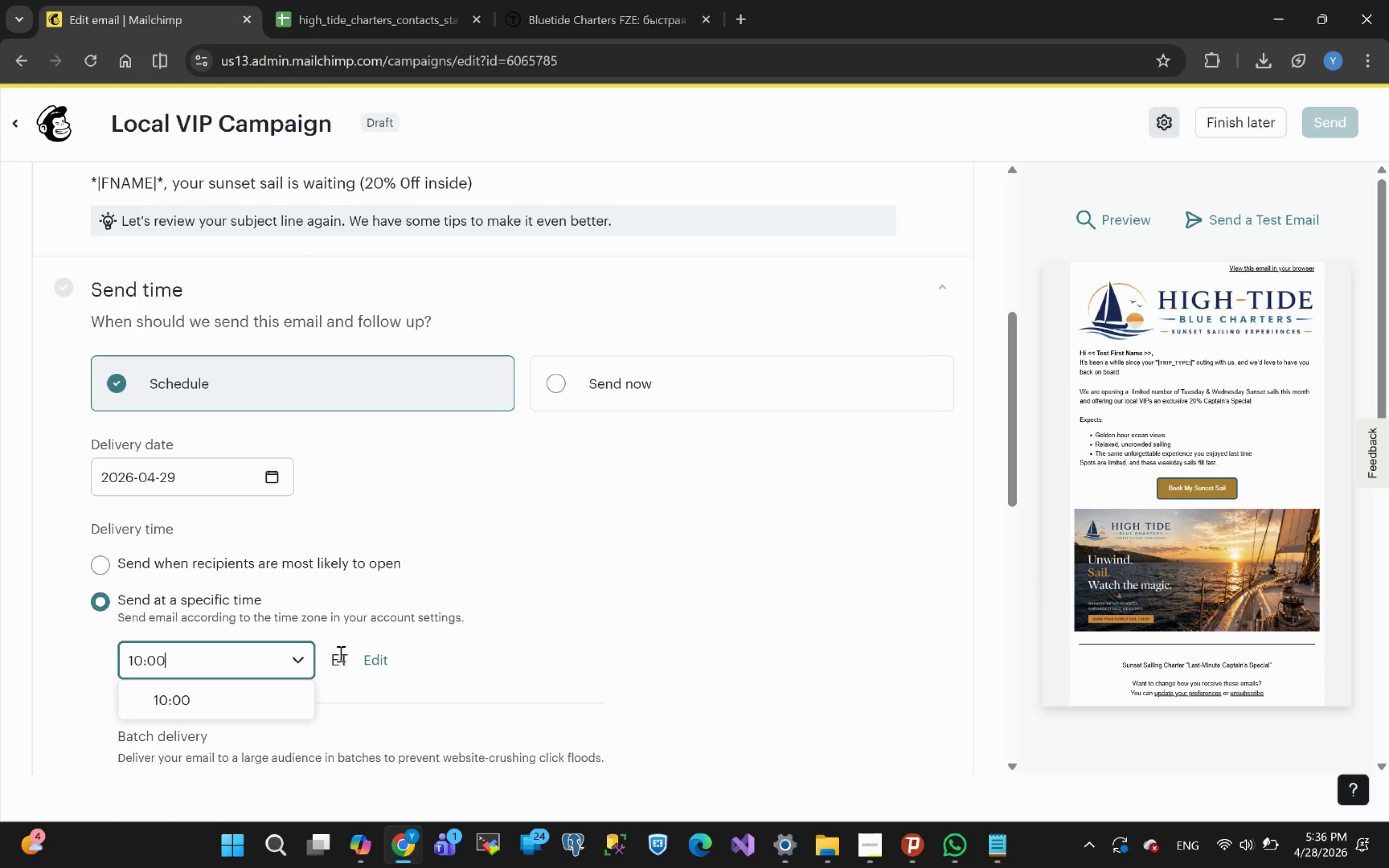 
left_click([336, 658])
 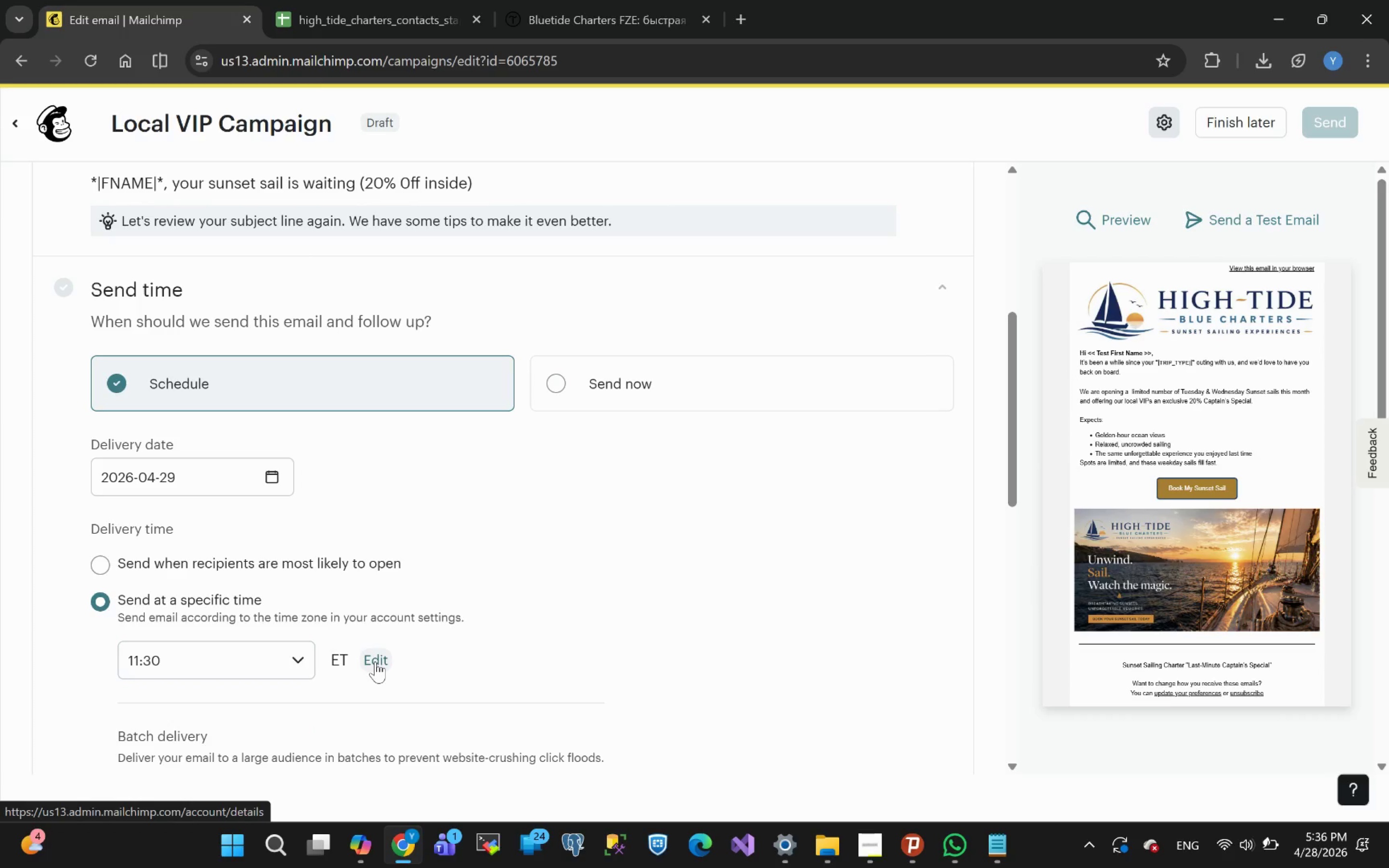 
left_click([375, 662])
 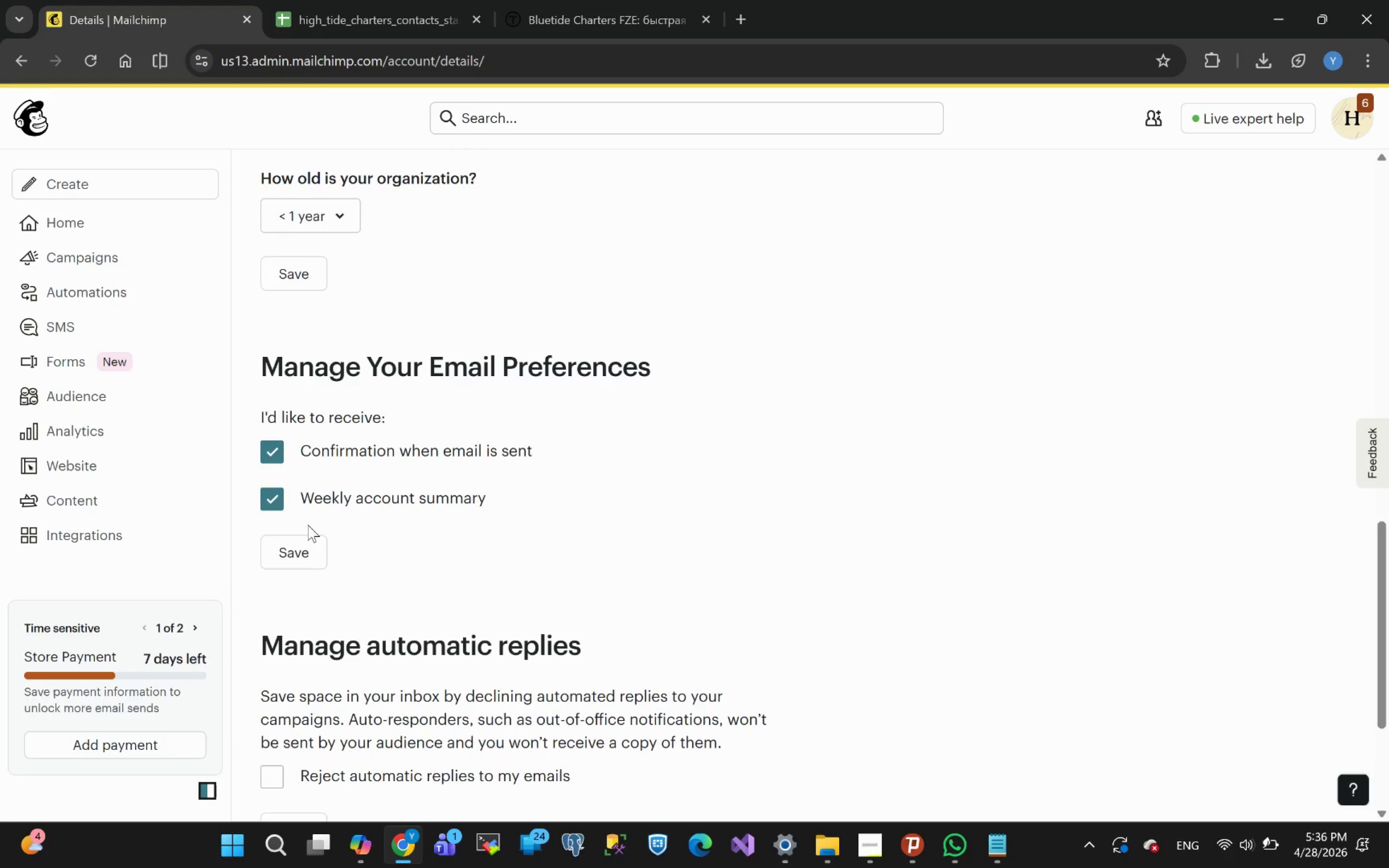 
wait(32.92)
 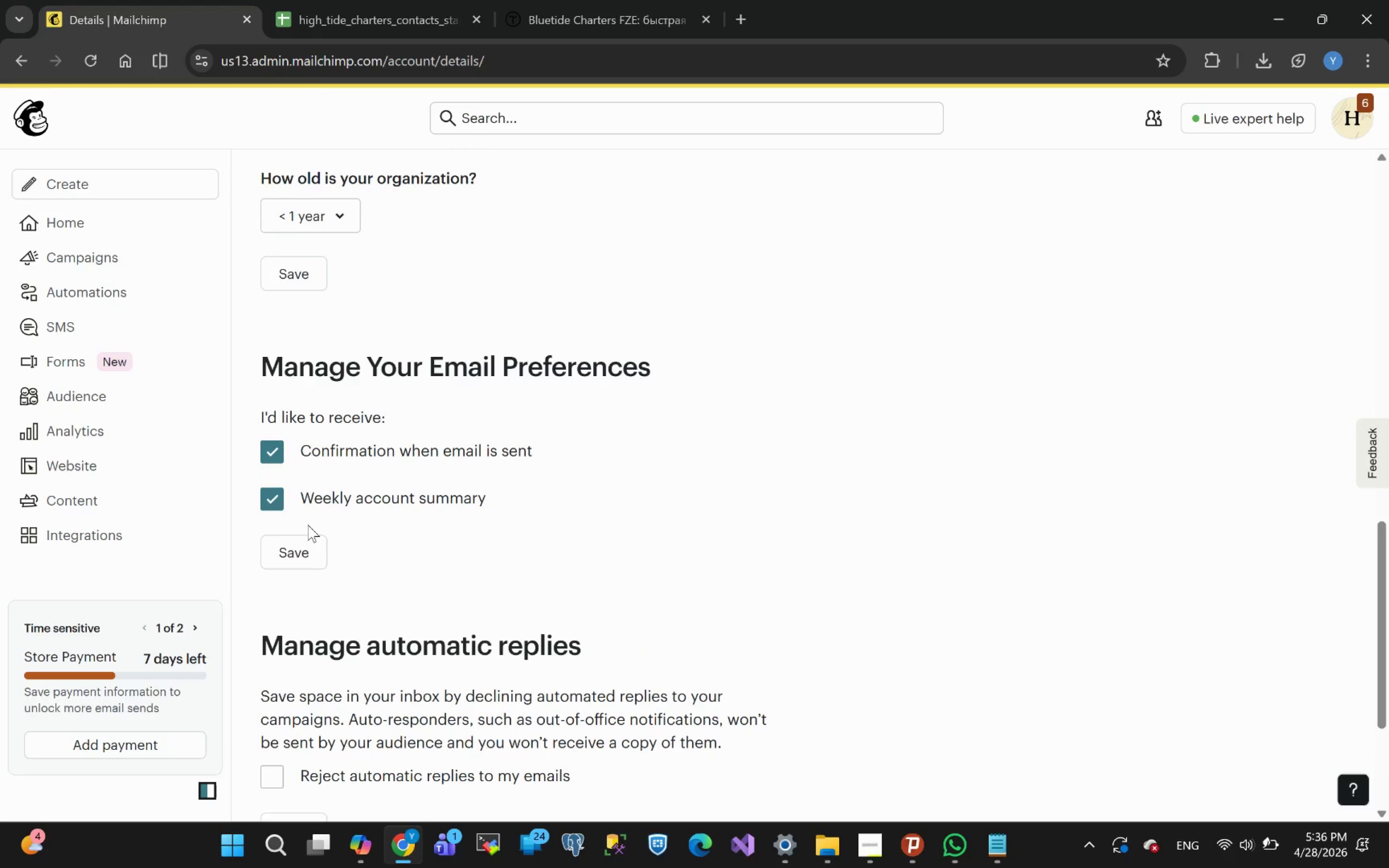 
left_click([300, 591])
 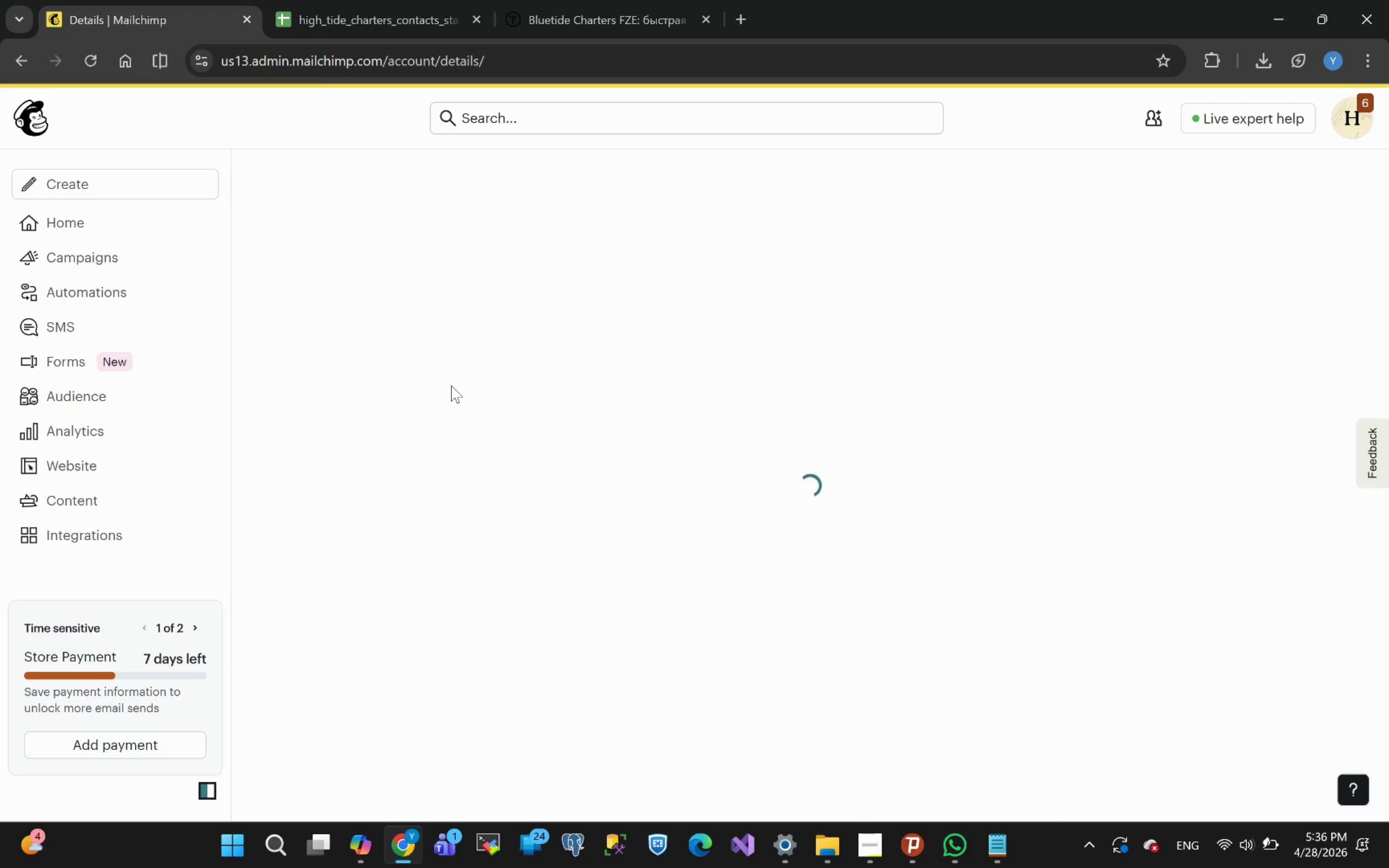 
wait(9.33)
 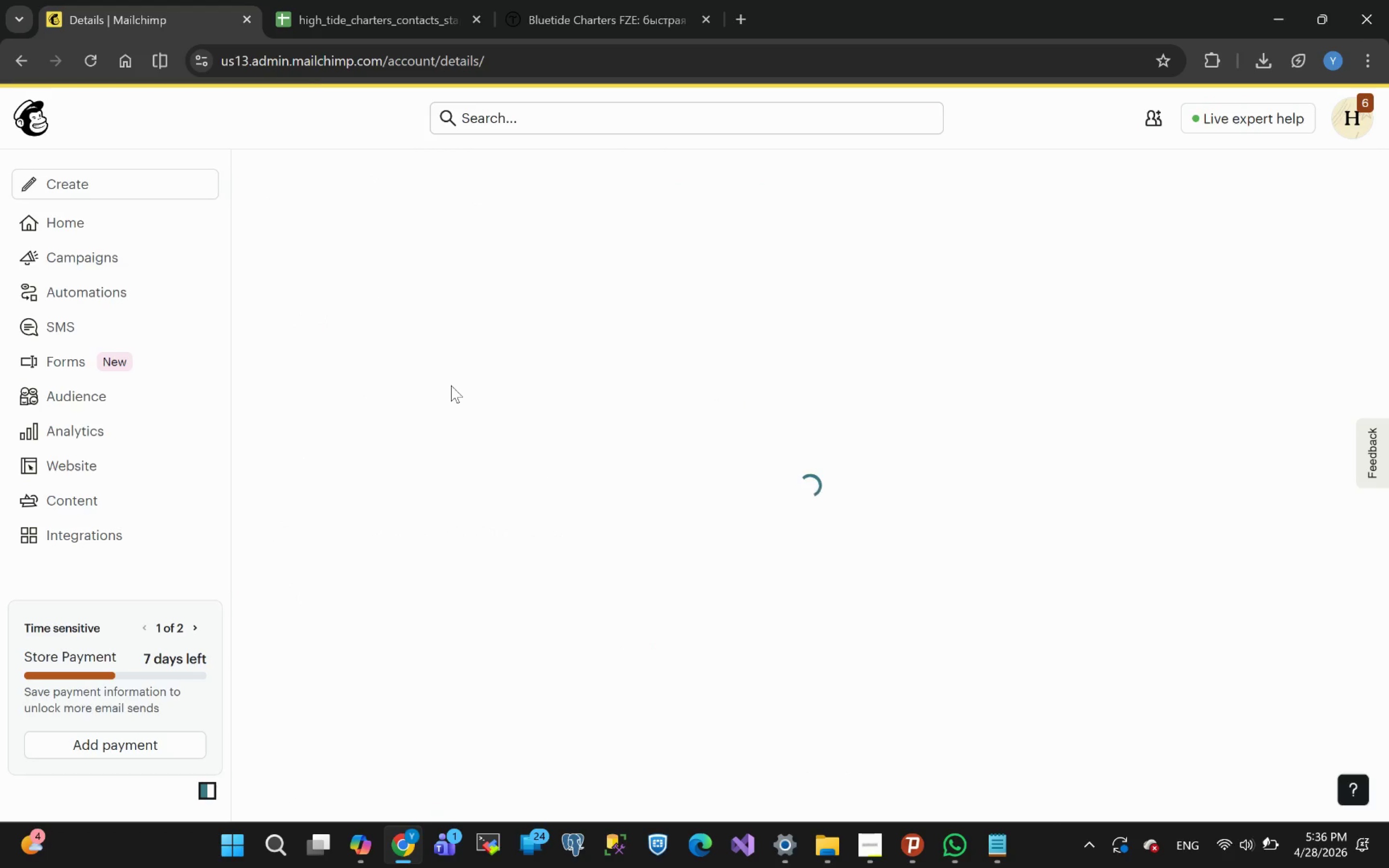 
left_click([22, 62])
 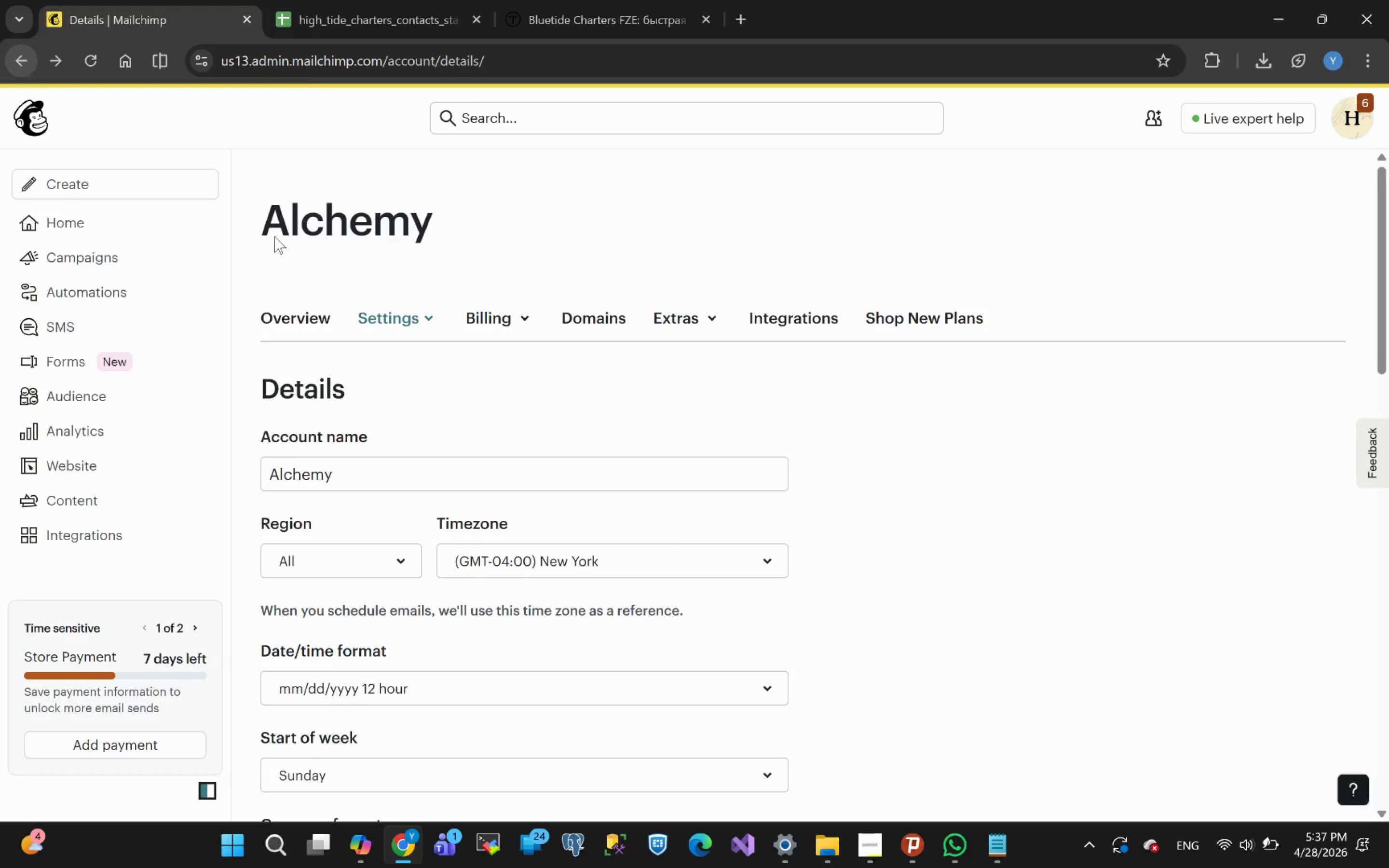 
wait(5.89)
 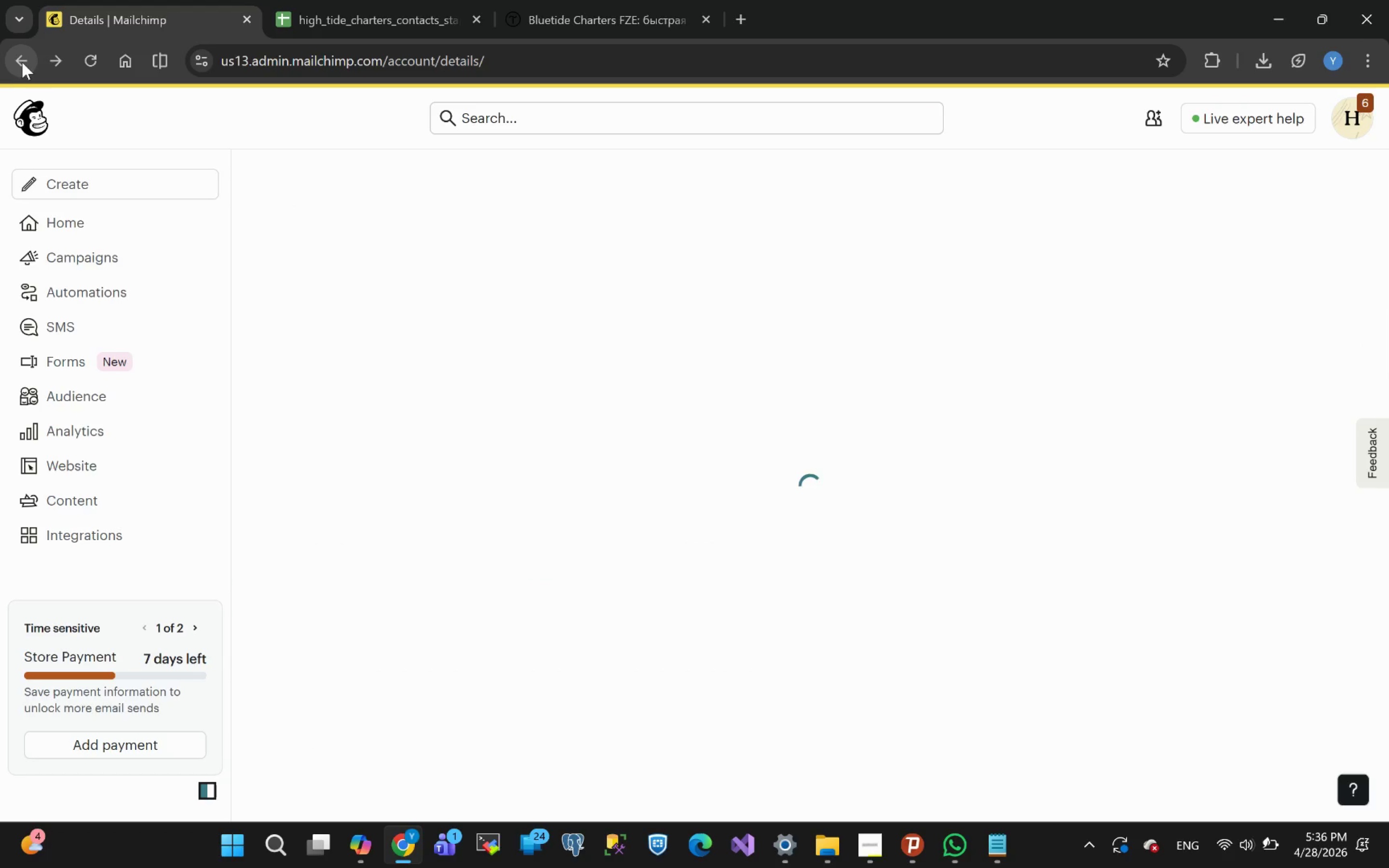 
left_click([4, 53])
 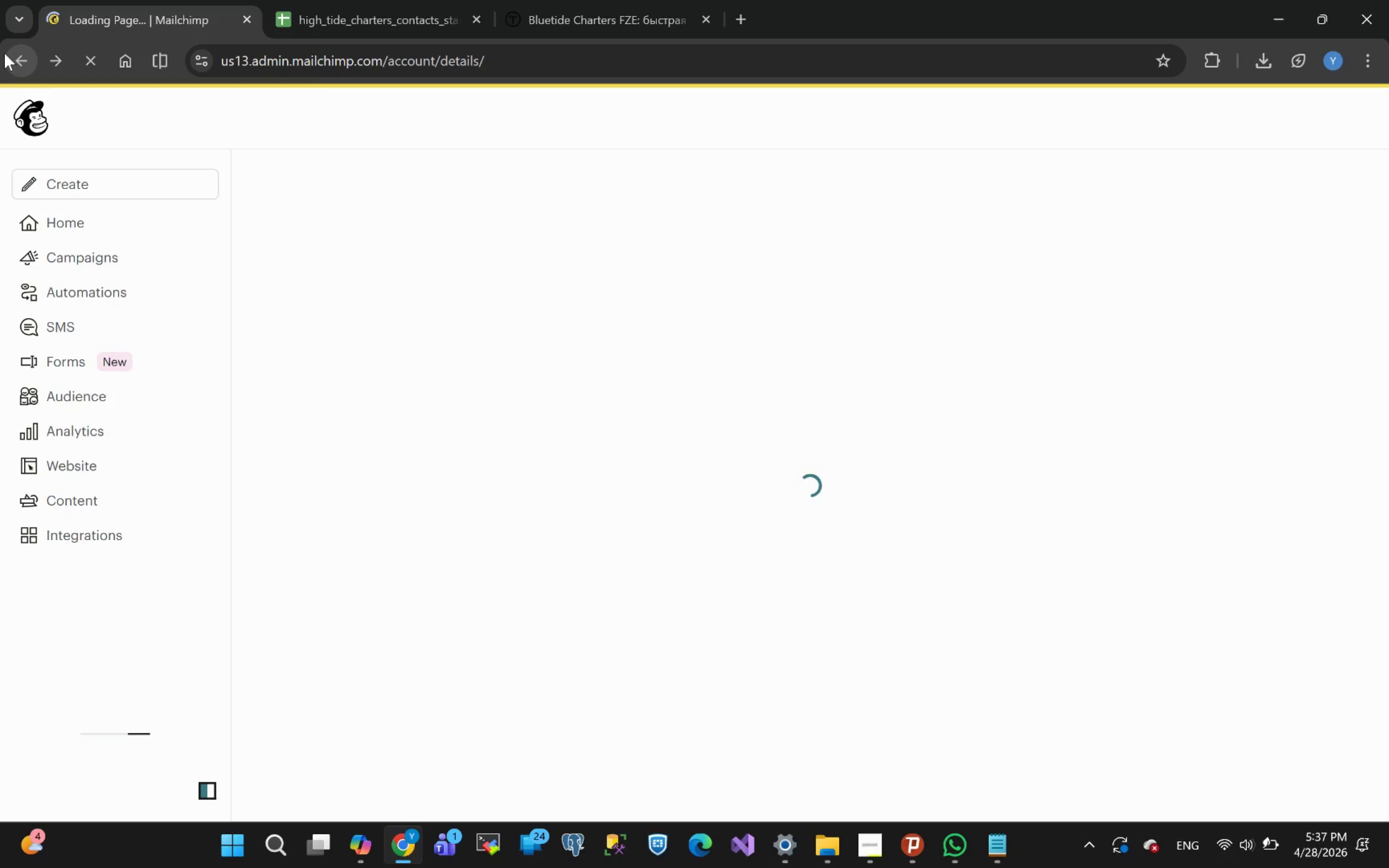 
wait(10.19)
 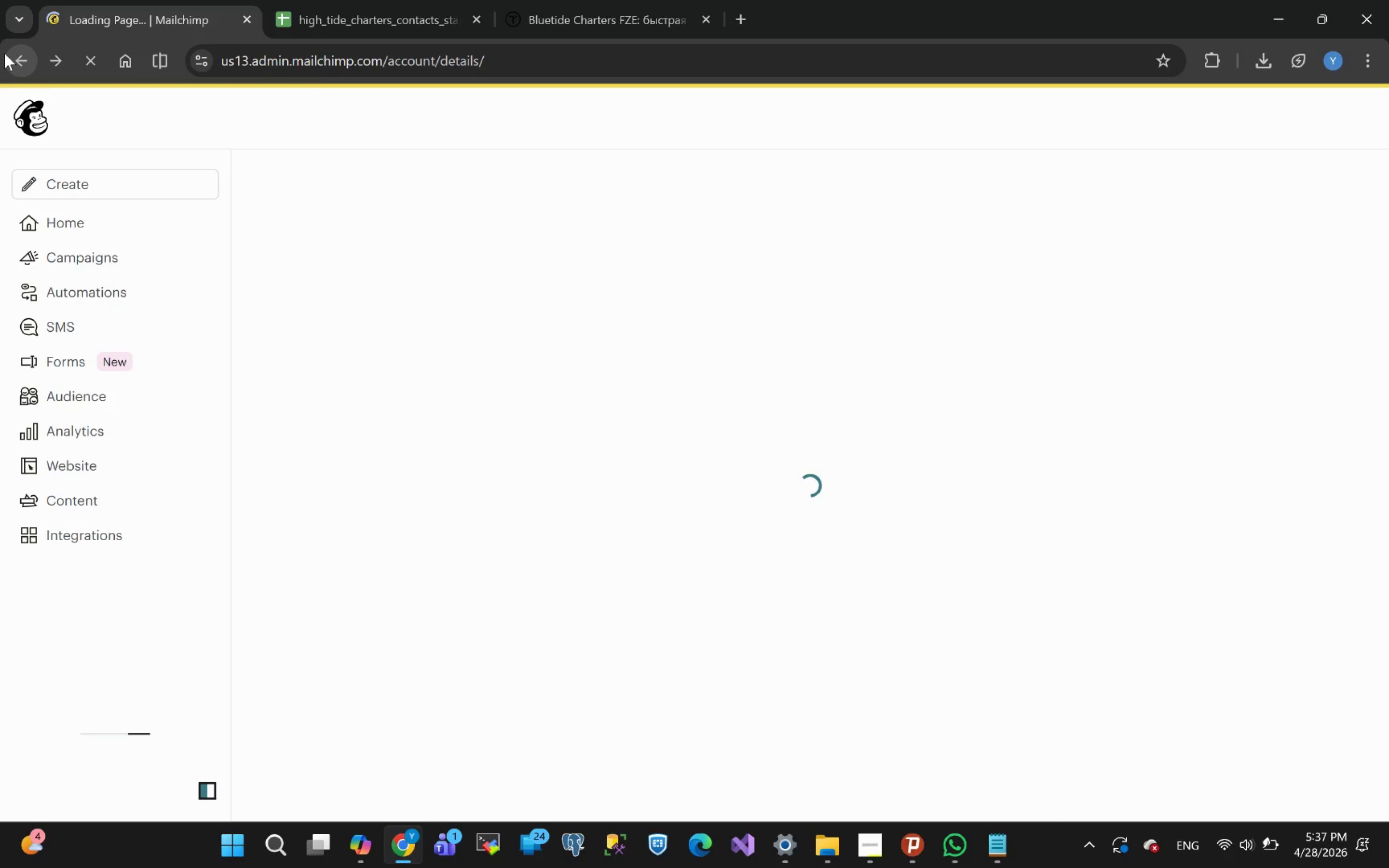 
left_click([95, 268])
 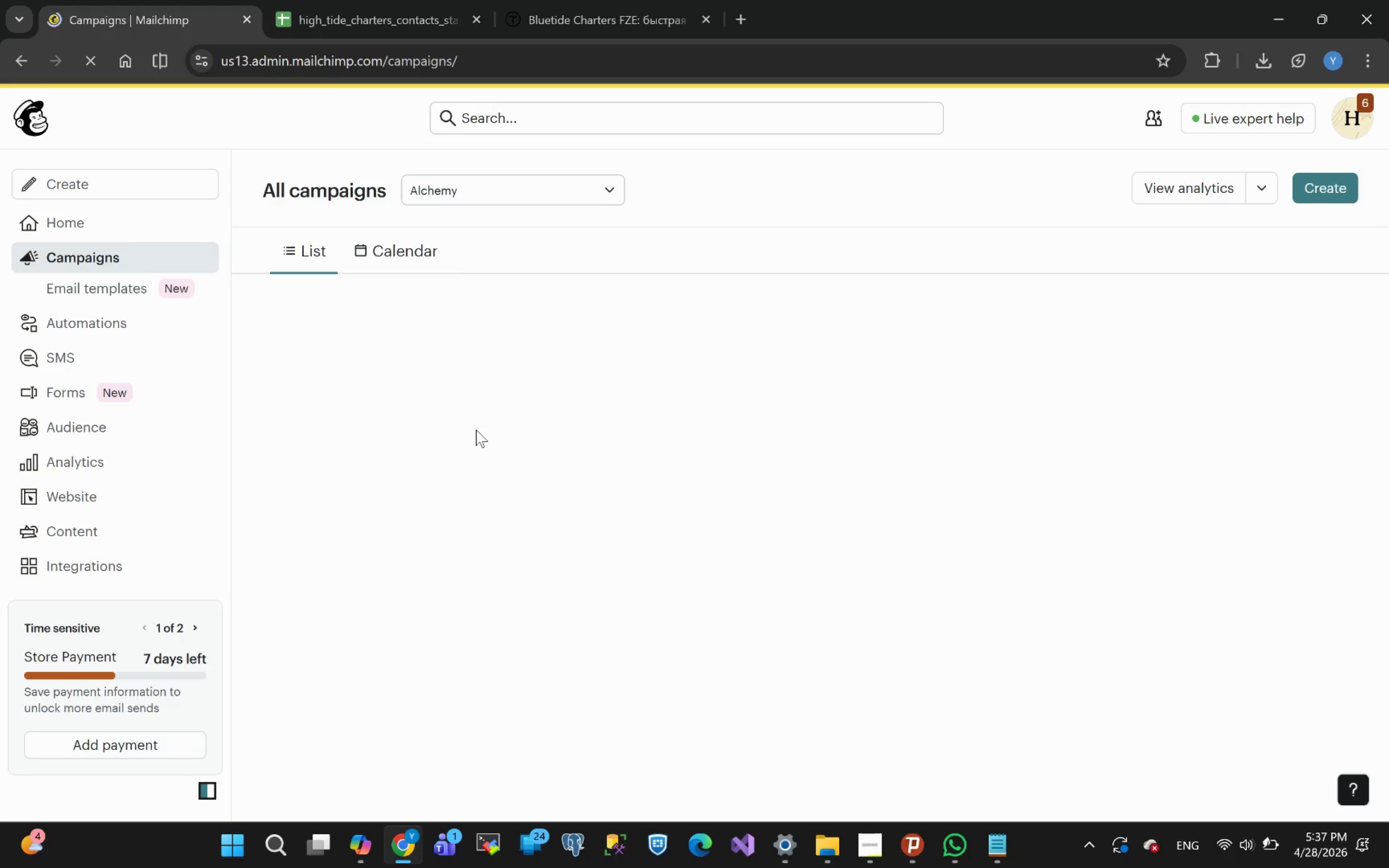 
mouse_move([510, 425])
 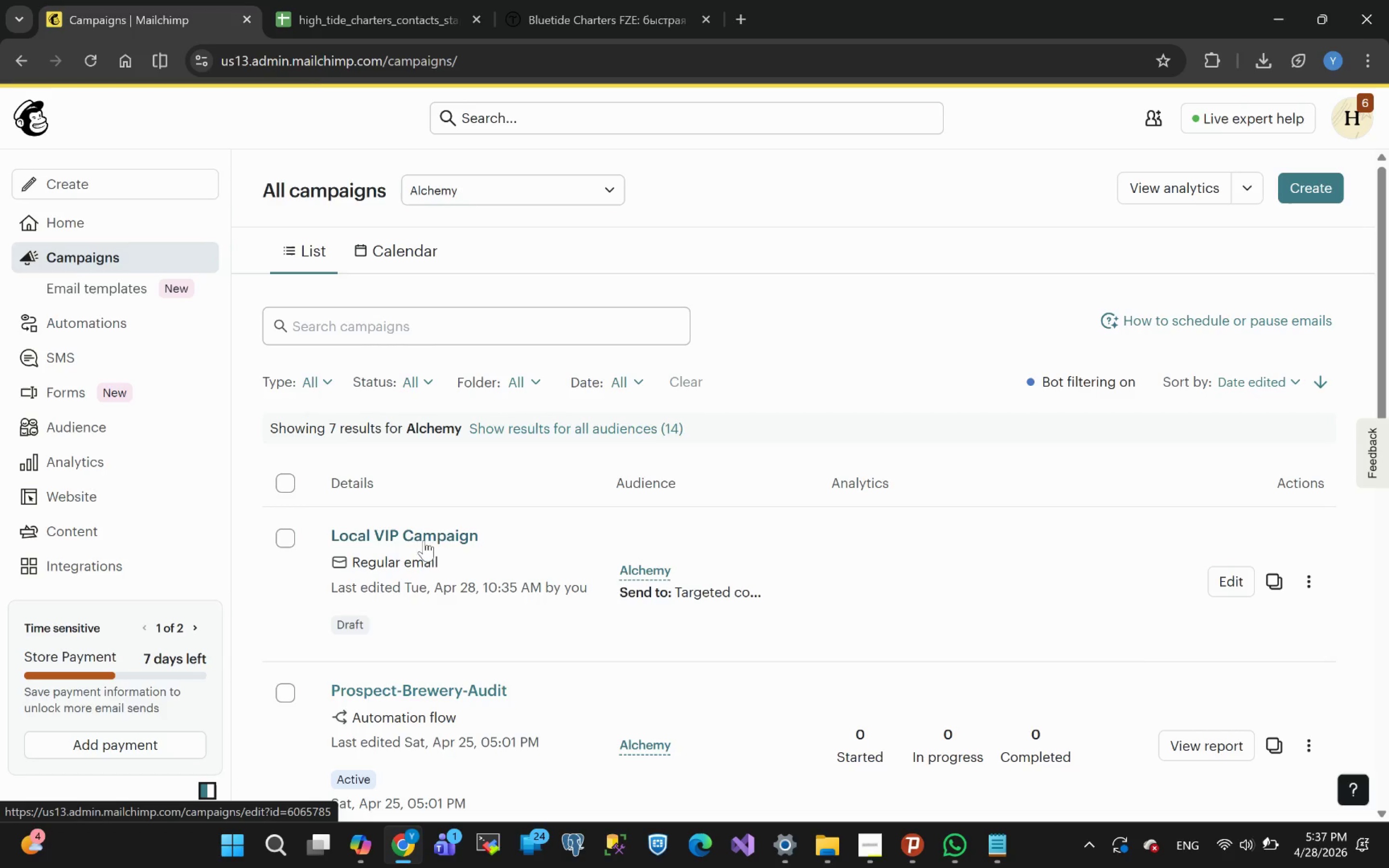 
left_click([1227, 591])
 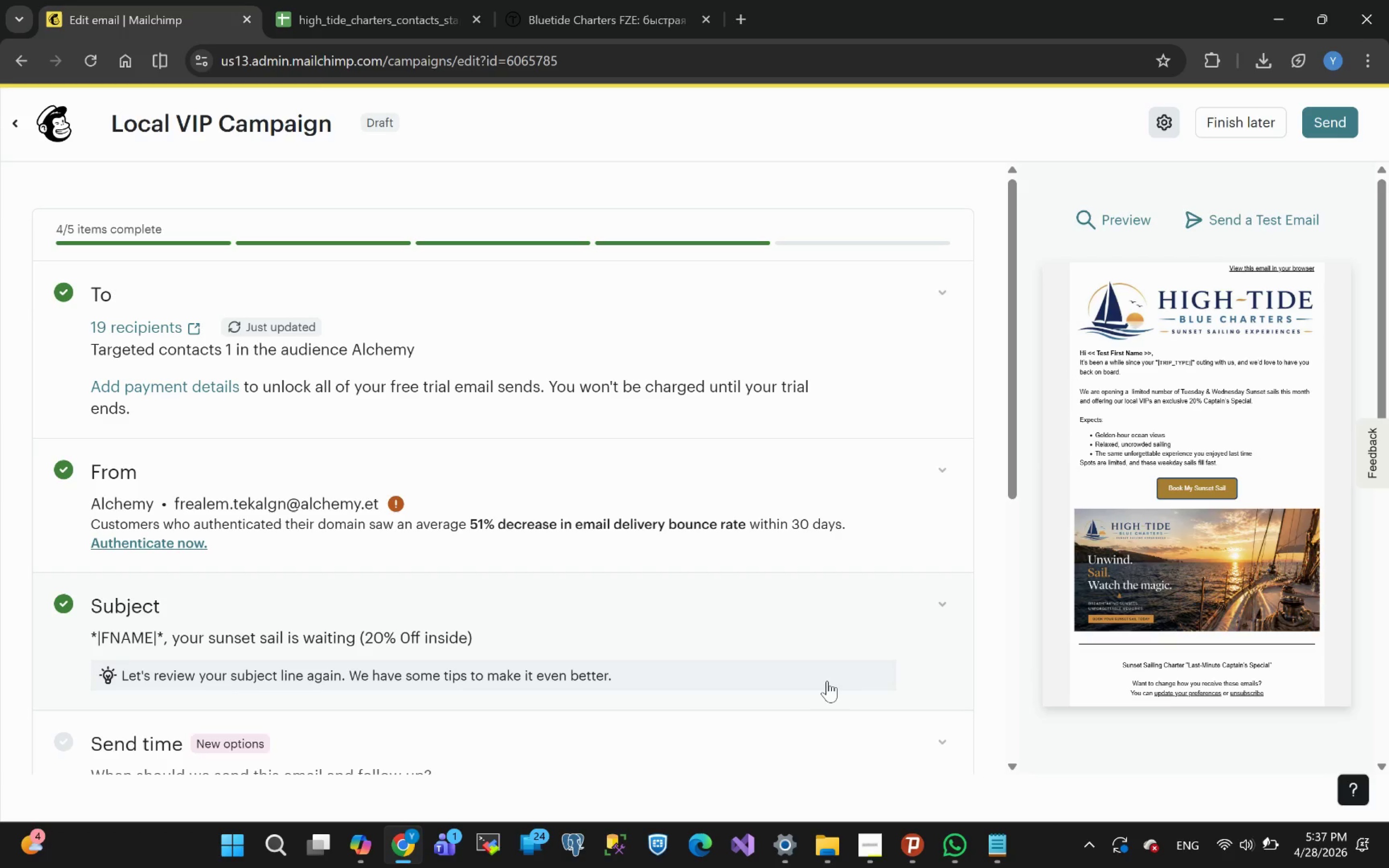 
wait(6.97)
 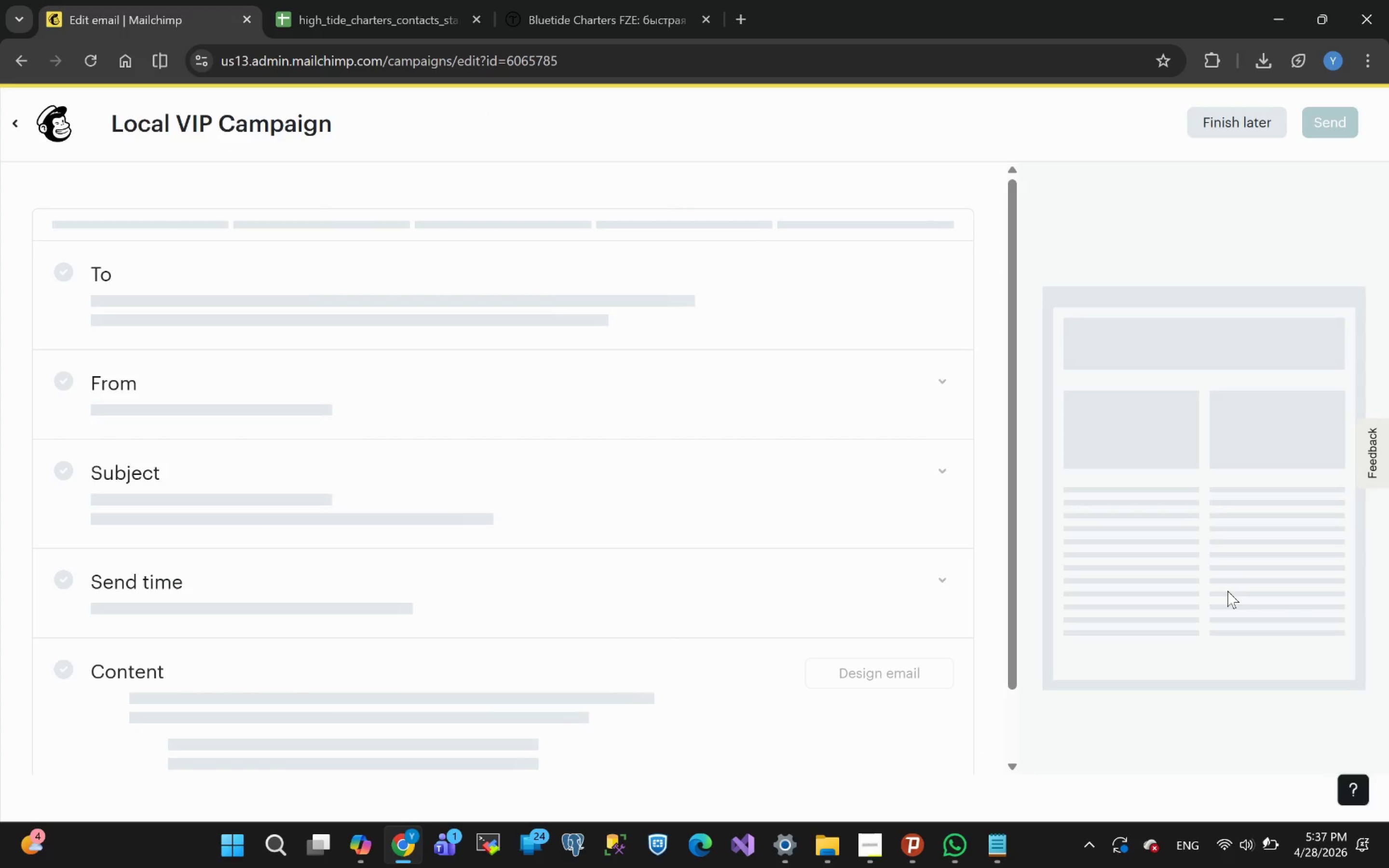 
left_click([393, 526])
 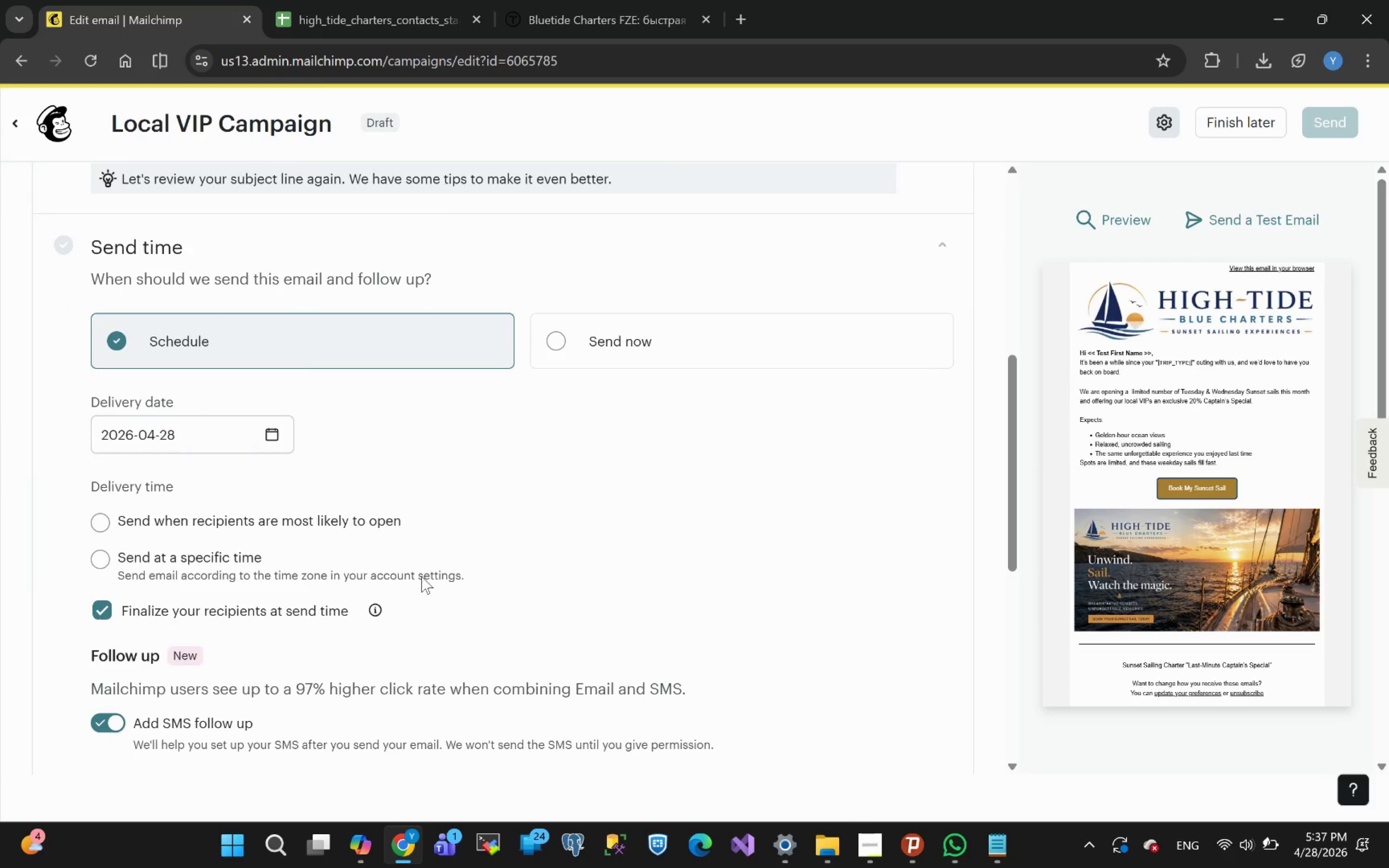 
wait(6.56)
 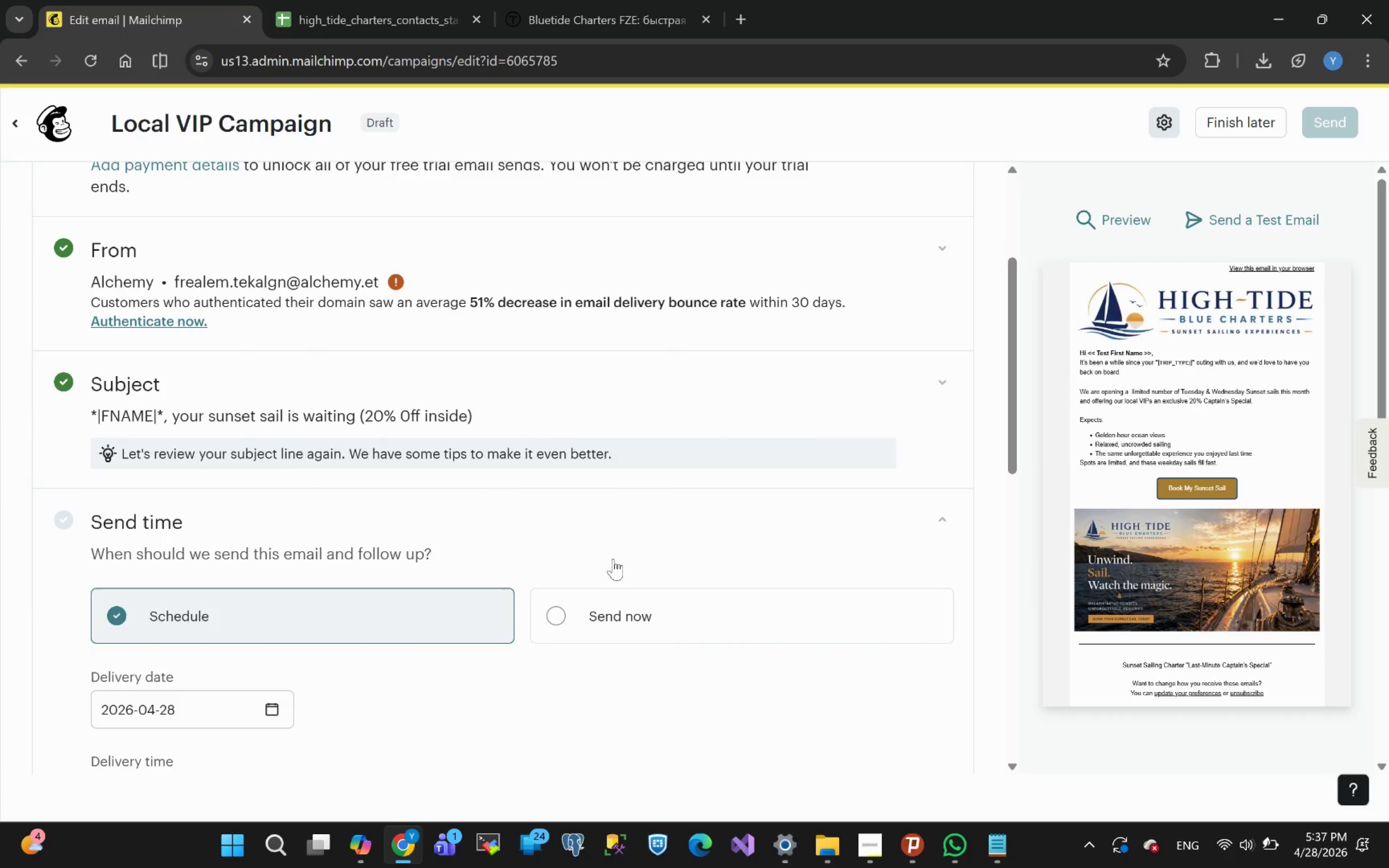 
left_click([99, 550])
 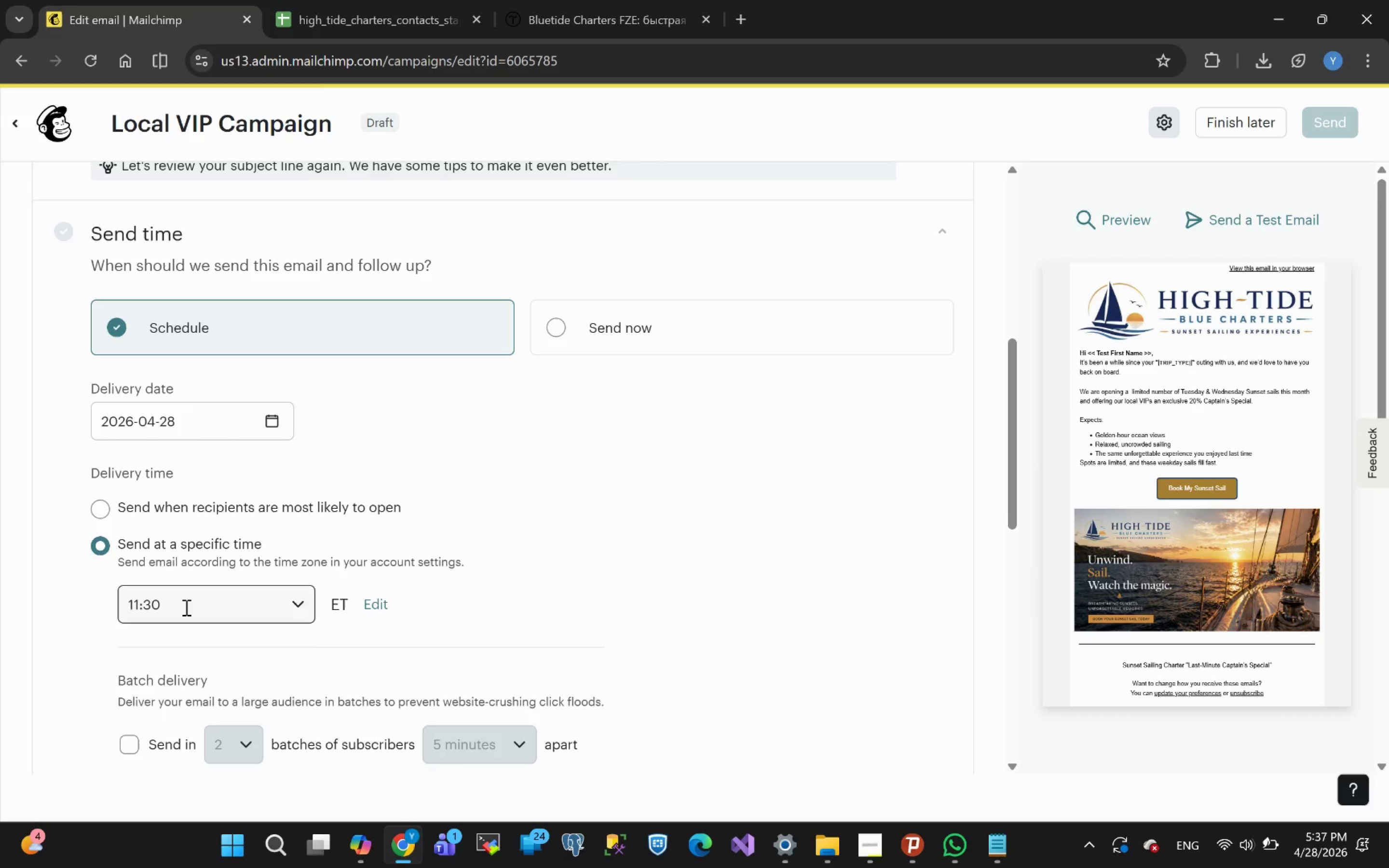 
left_click_drag(start_coordinate=[185, 607], to_coordinate=[125, 611])
 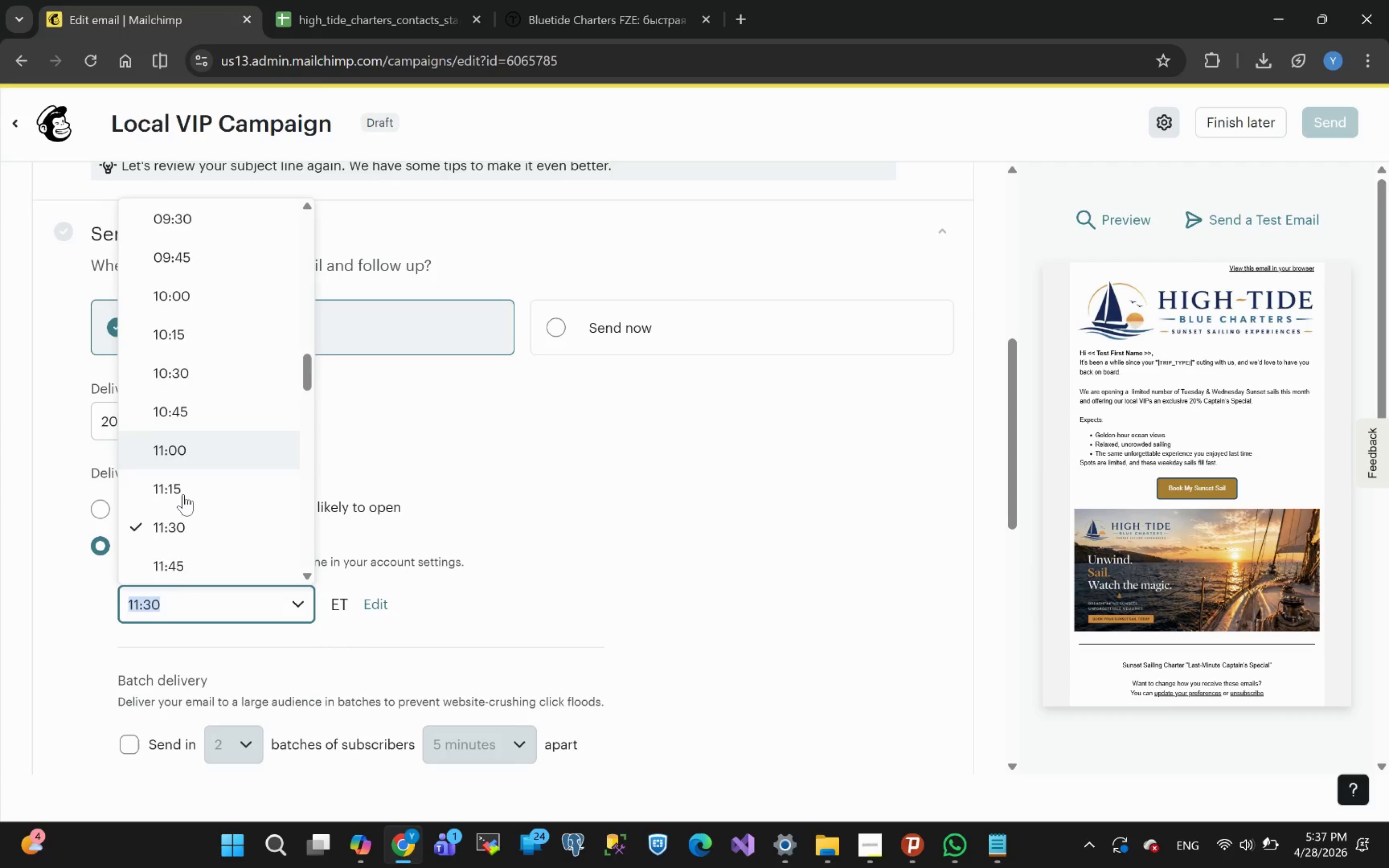 
wait(6.25)
 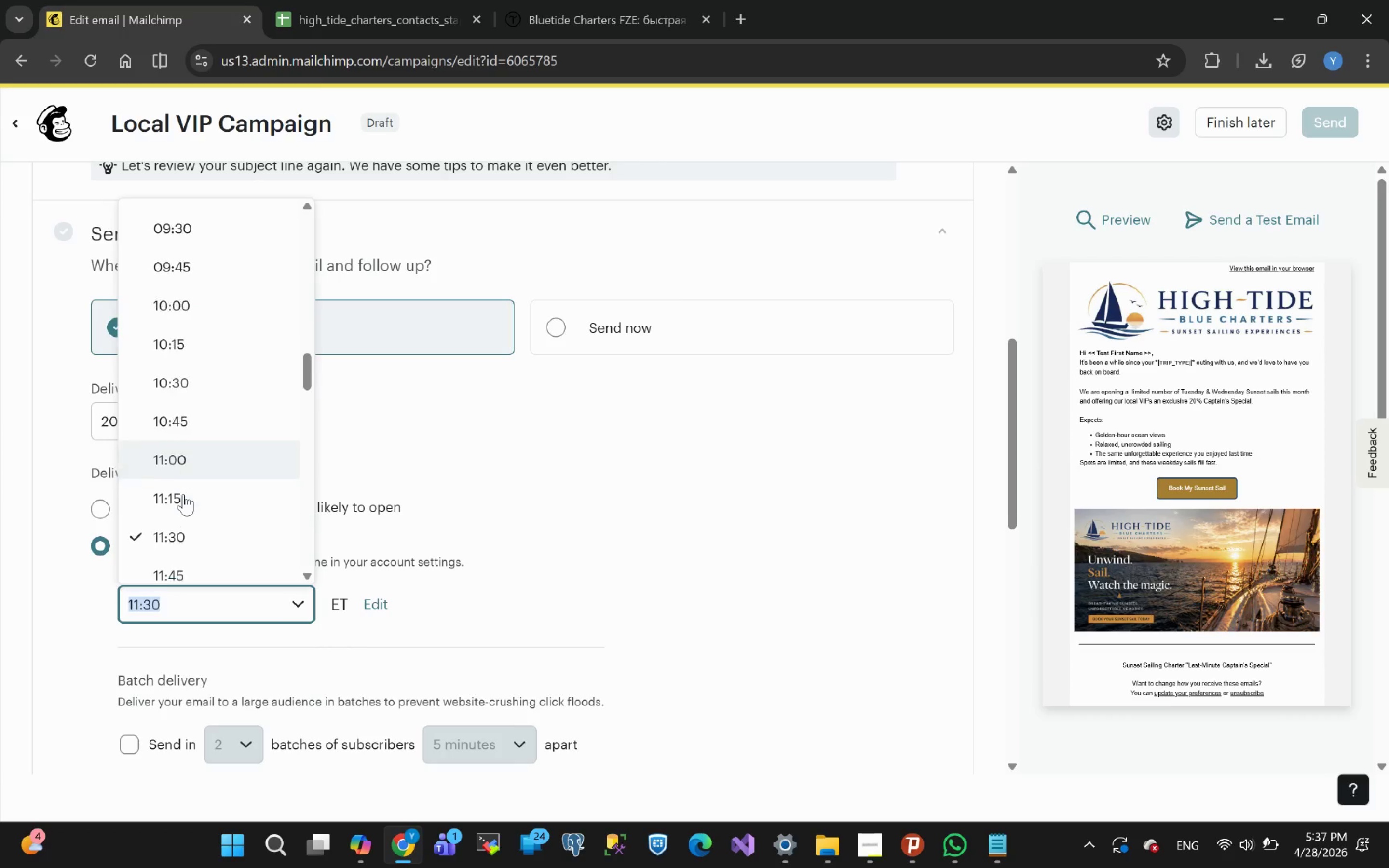 
left_click([184, 369])
 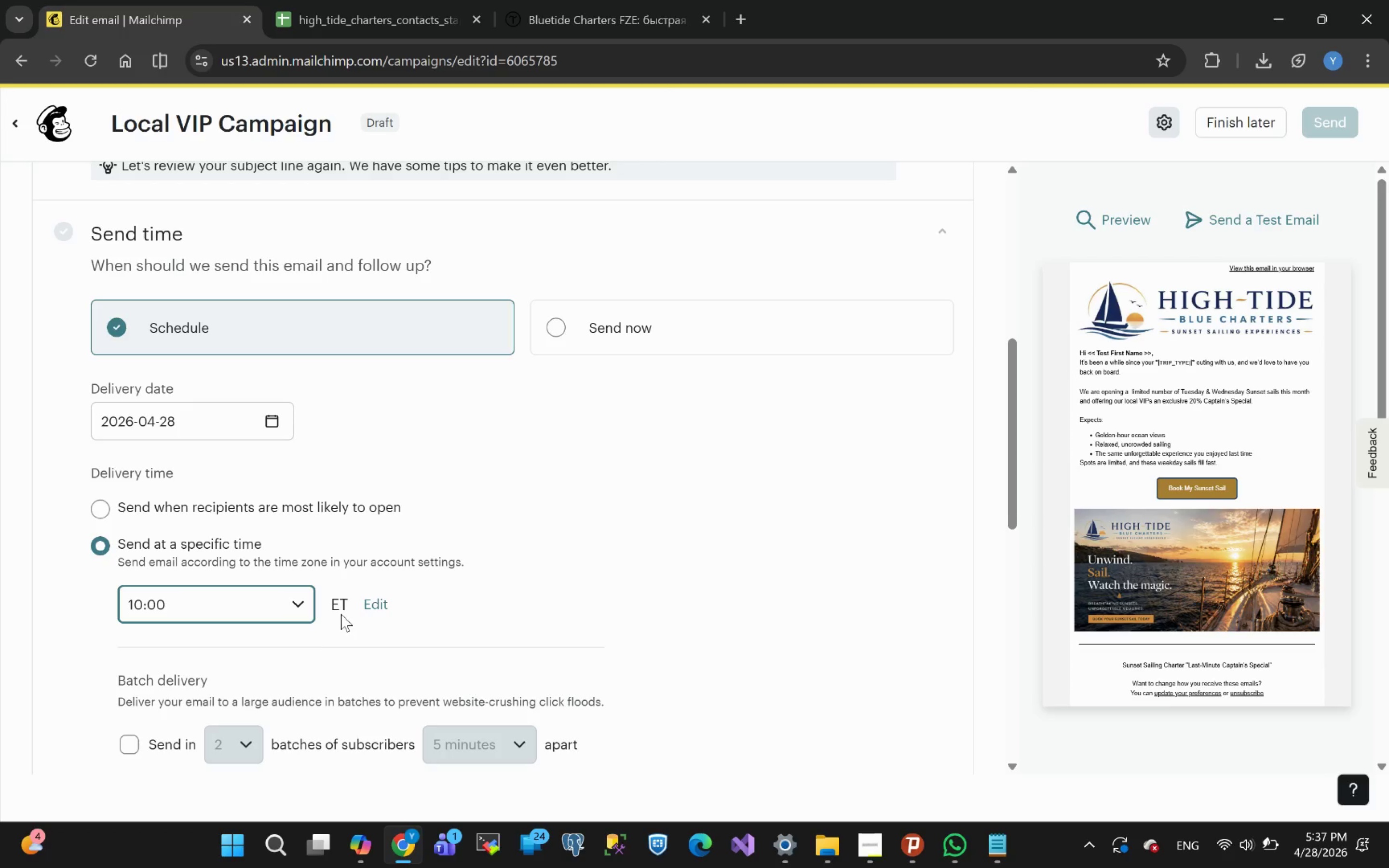 
mouse_move([268, 635])
 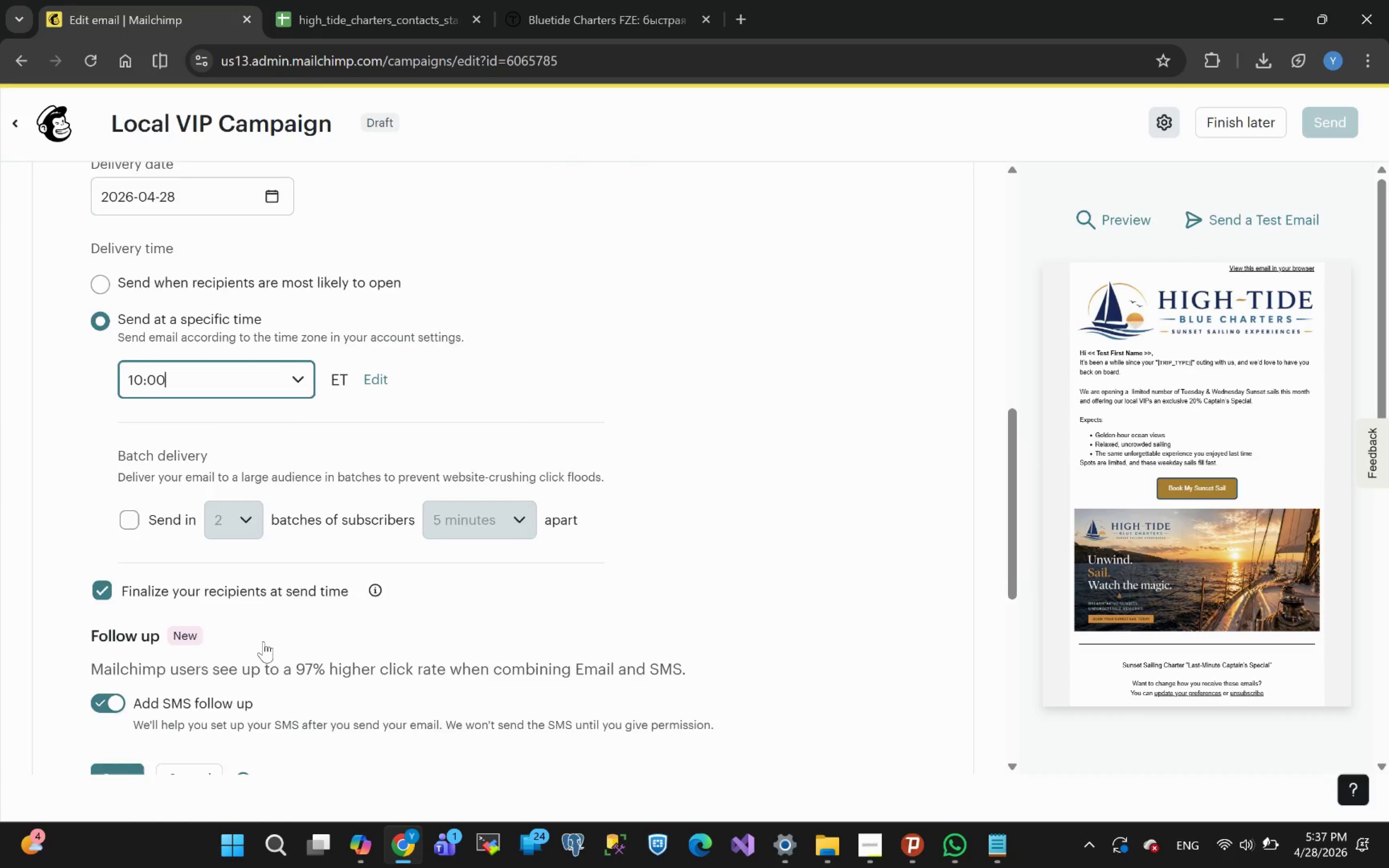 
wait(5.84)
 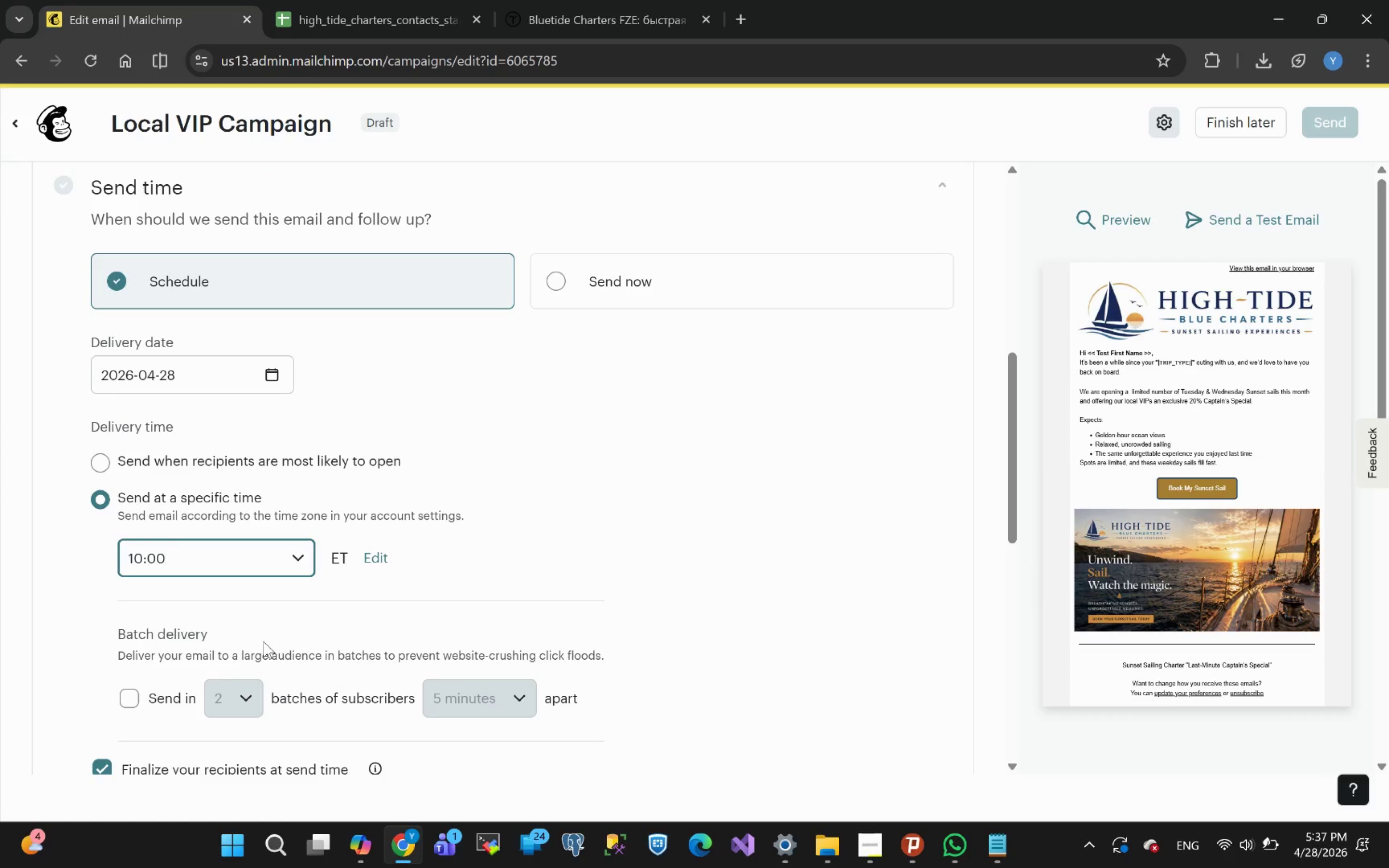 
left_click([120, 551])
 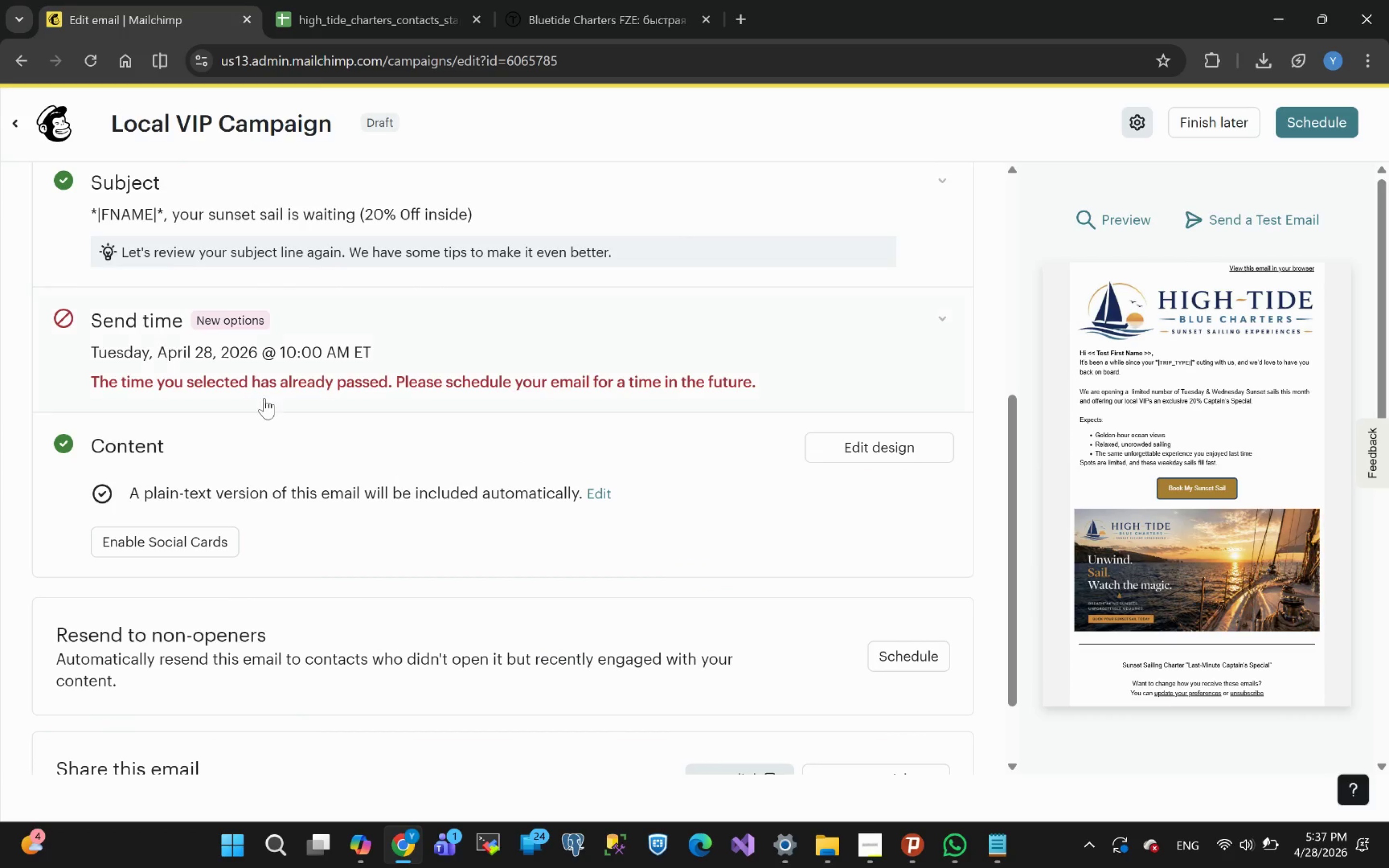 
wait(8.69)
 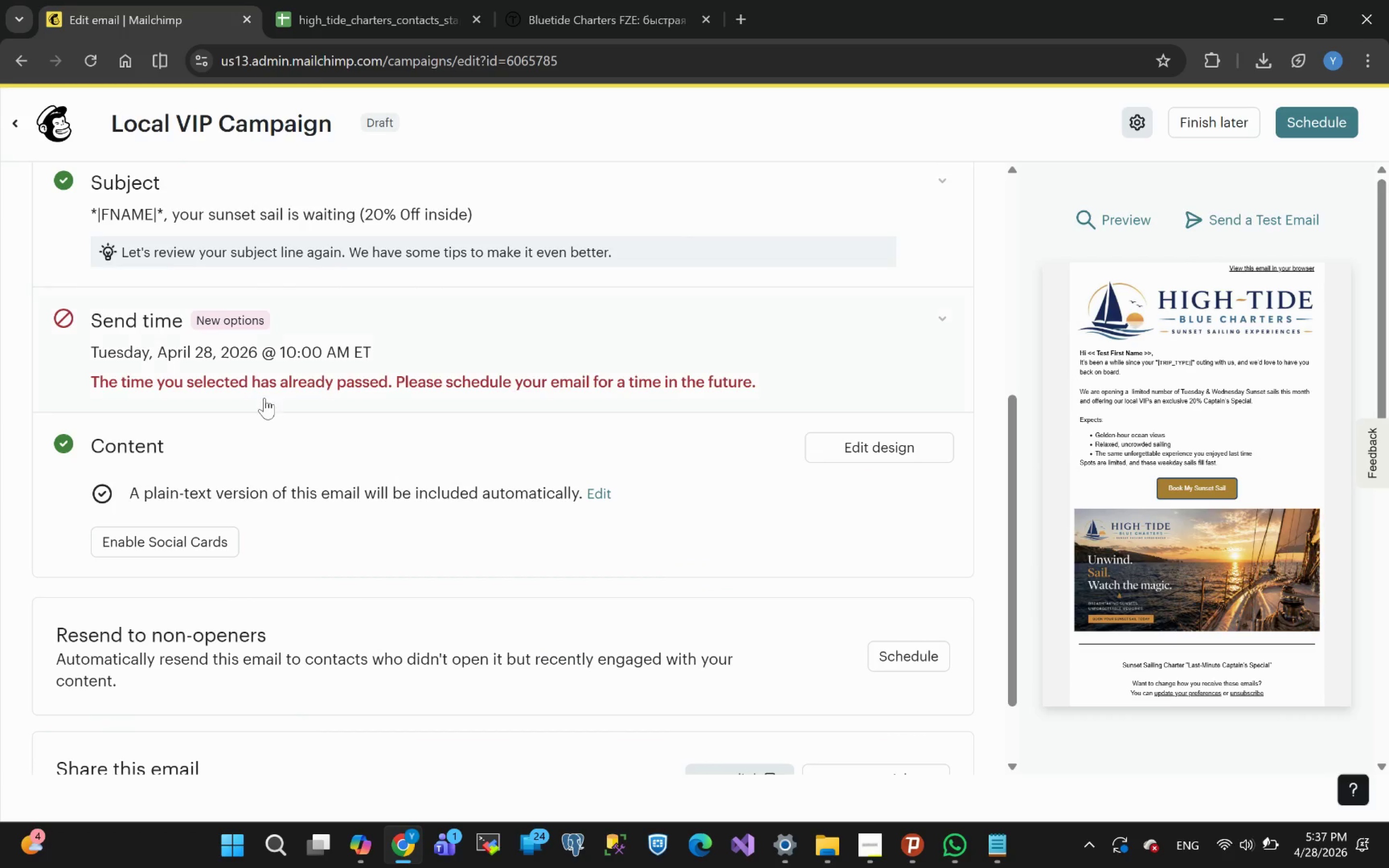 
left_click([372, 374])
 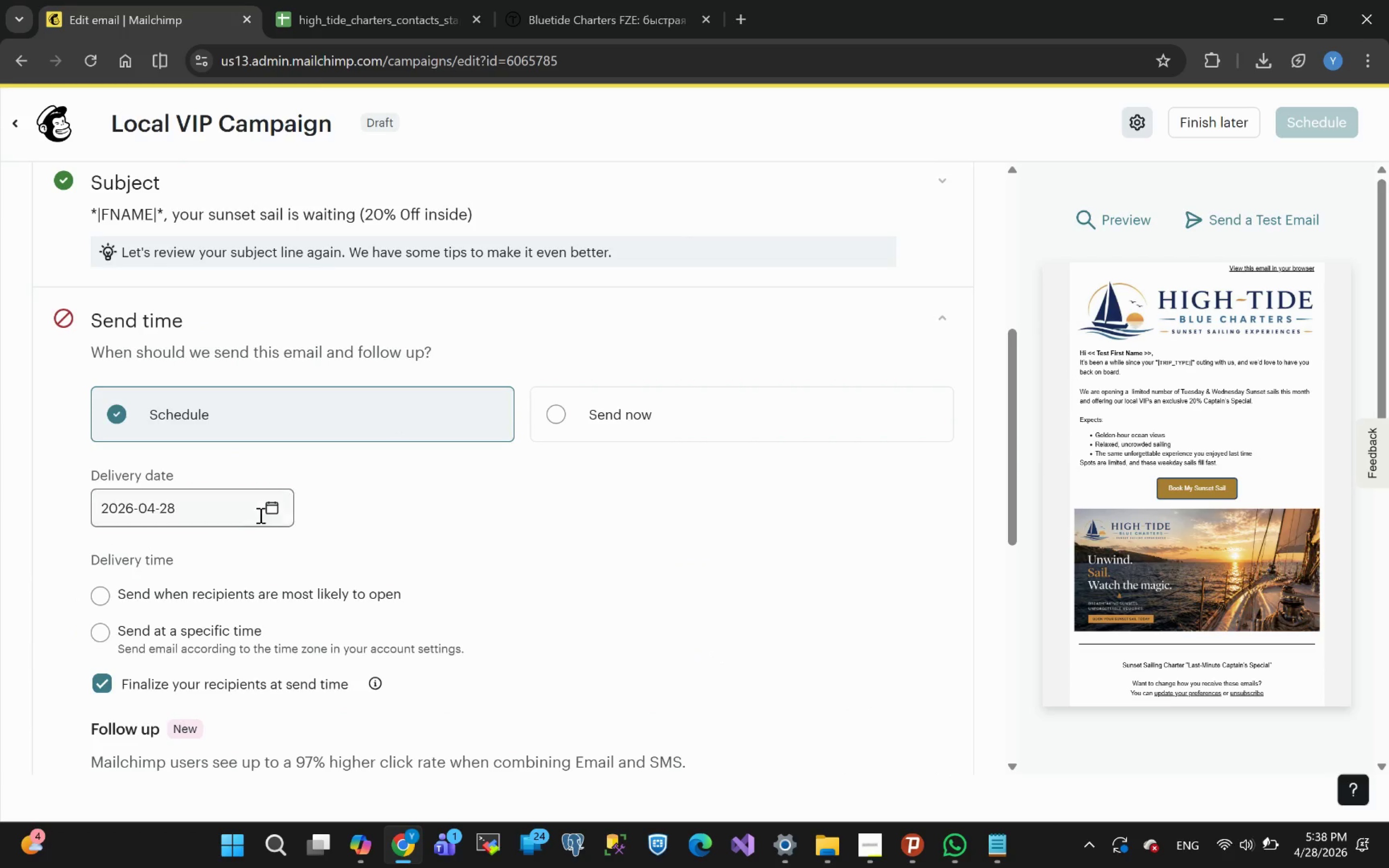 
left_click([277, 512])
 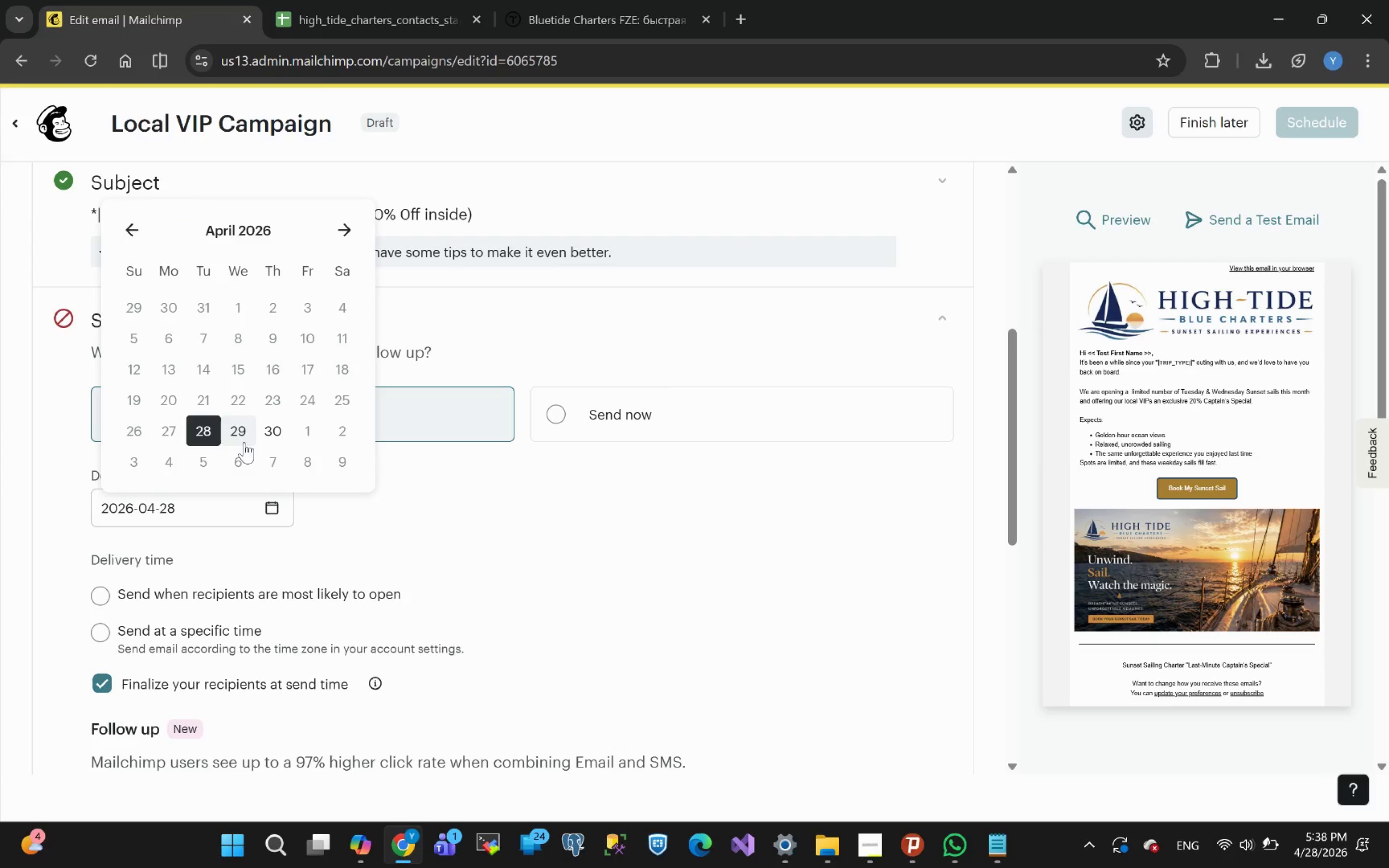 
left_click([237, 435])
 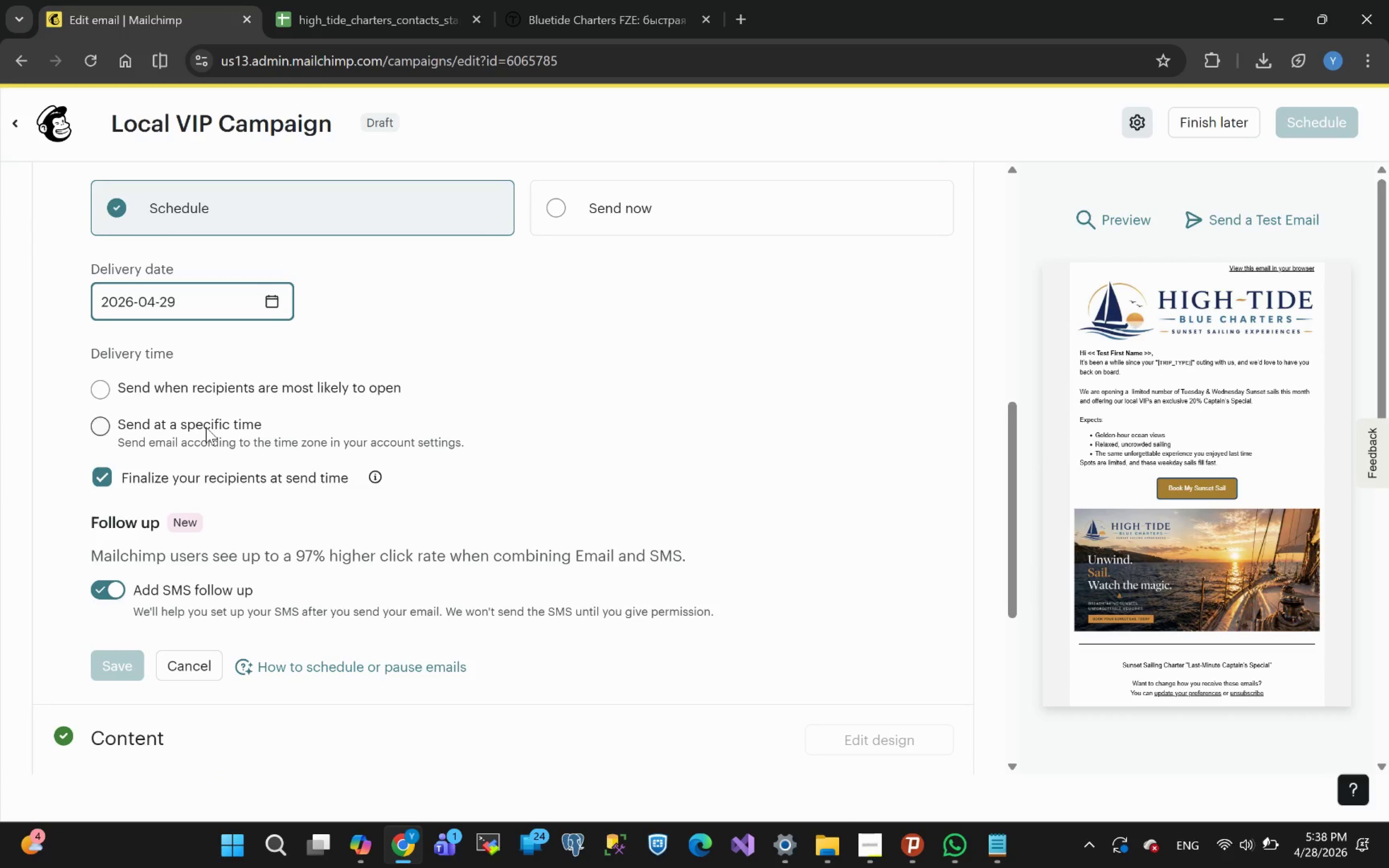 
left_click([106, 427])
 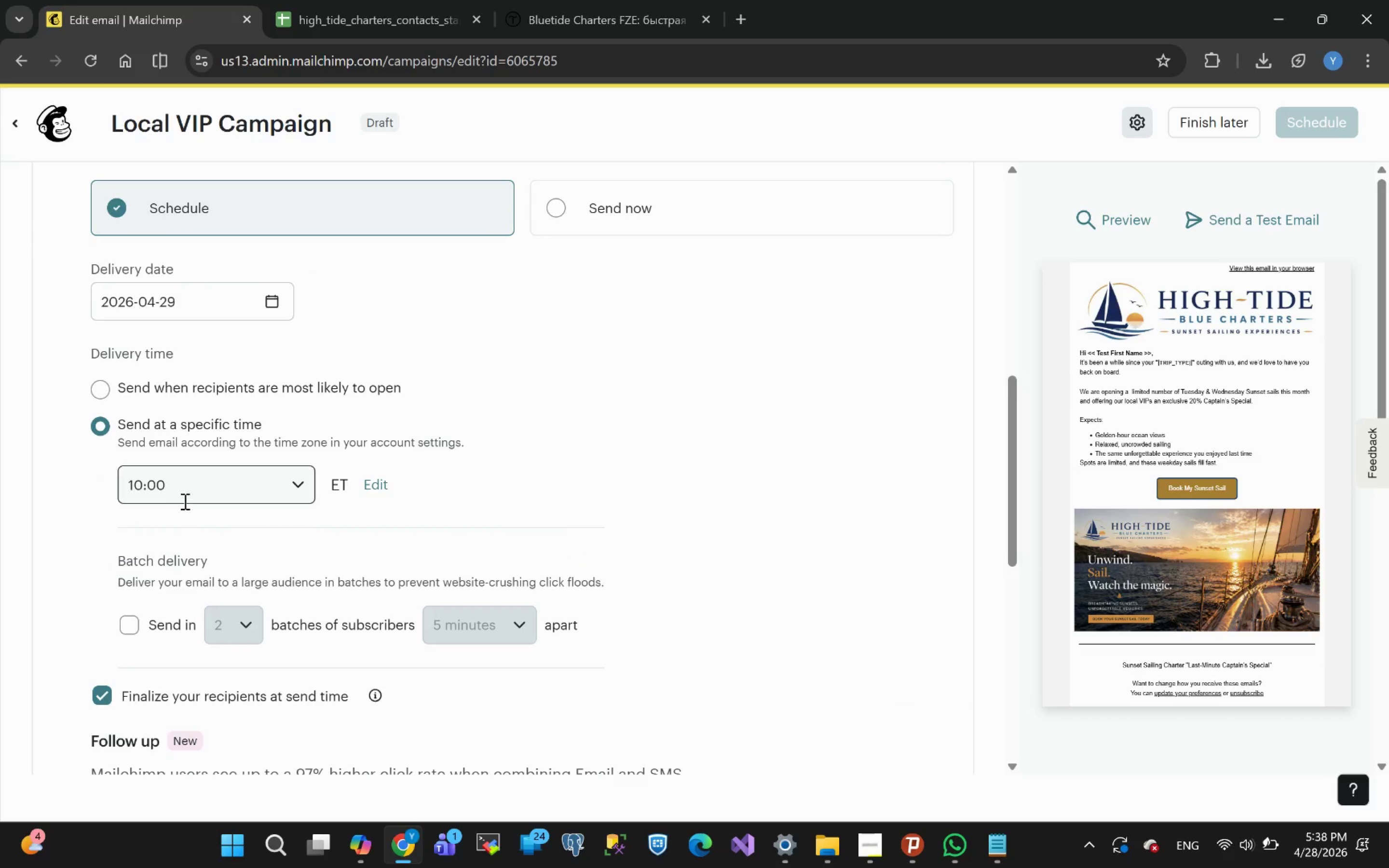 
left_click([219, 489])
 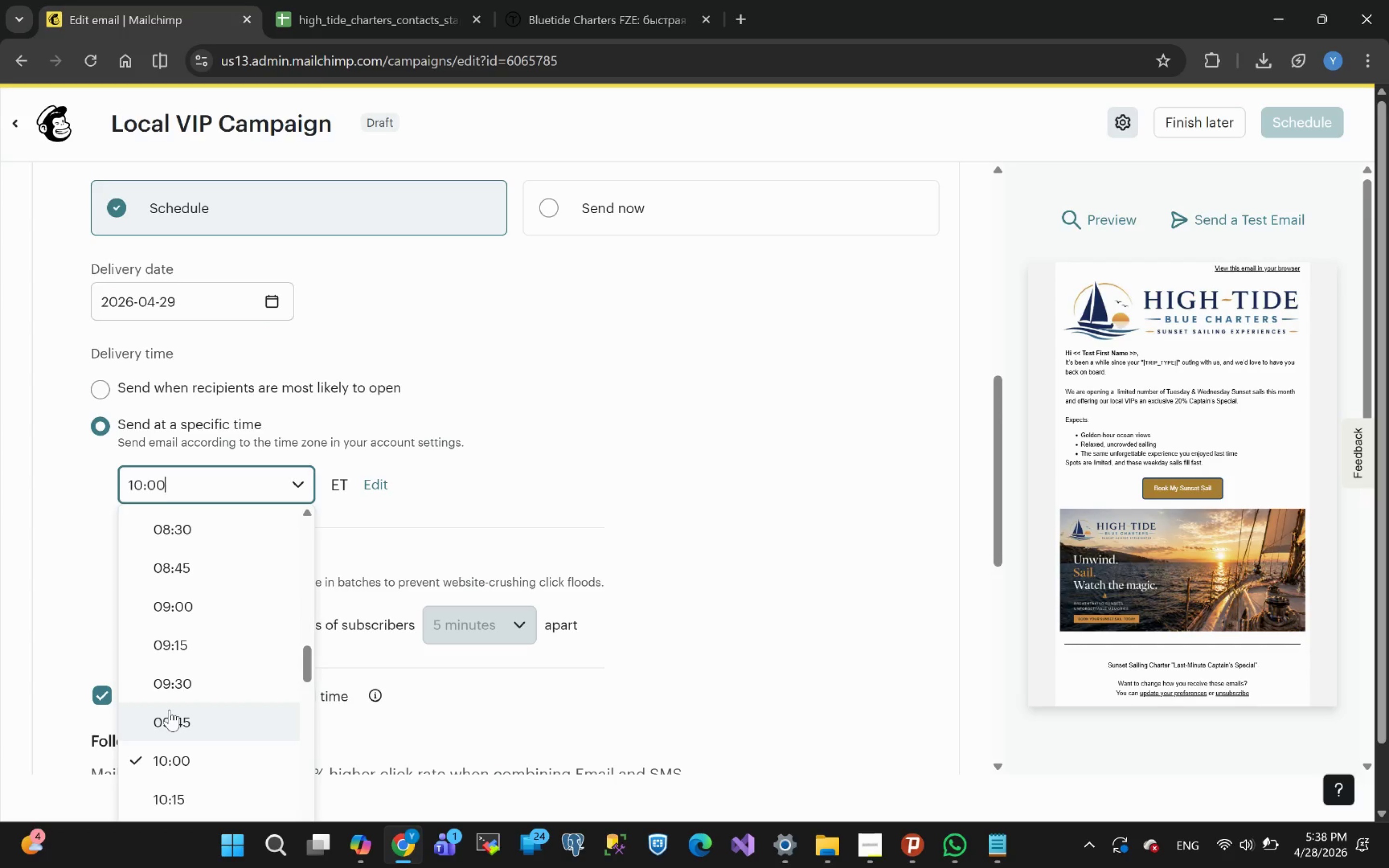 
wait(5.83)
 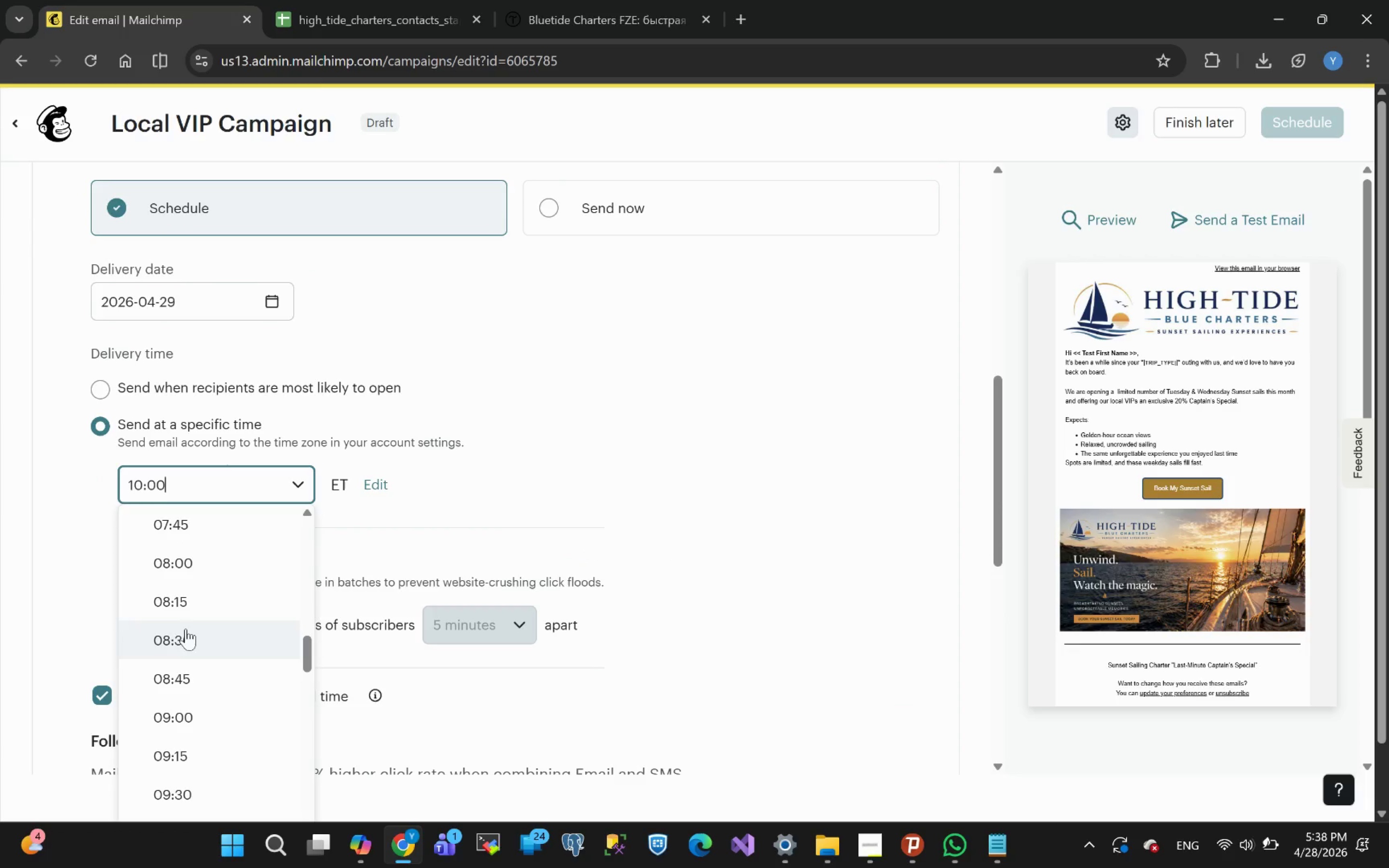 
left_click([188, 756])
 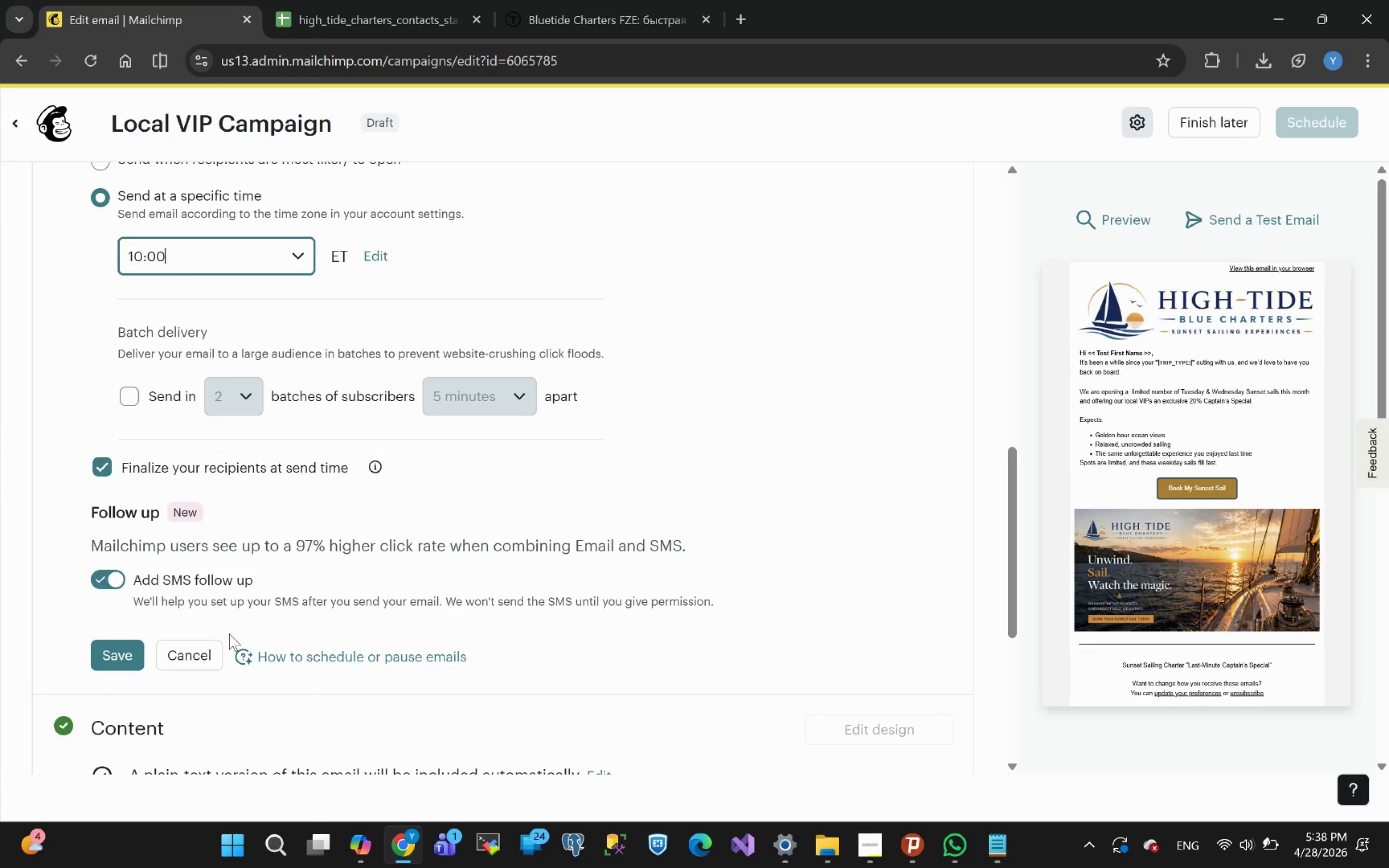 
left_click([117, 592])
 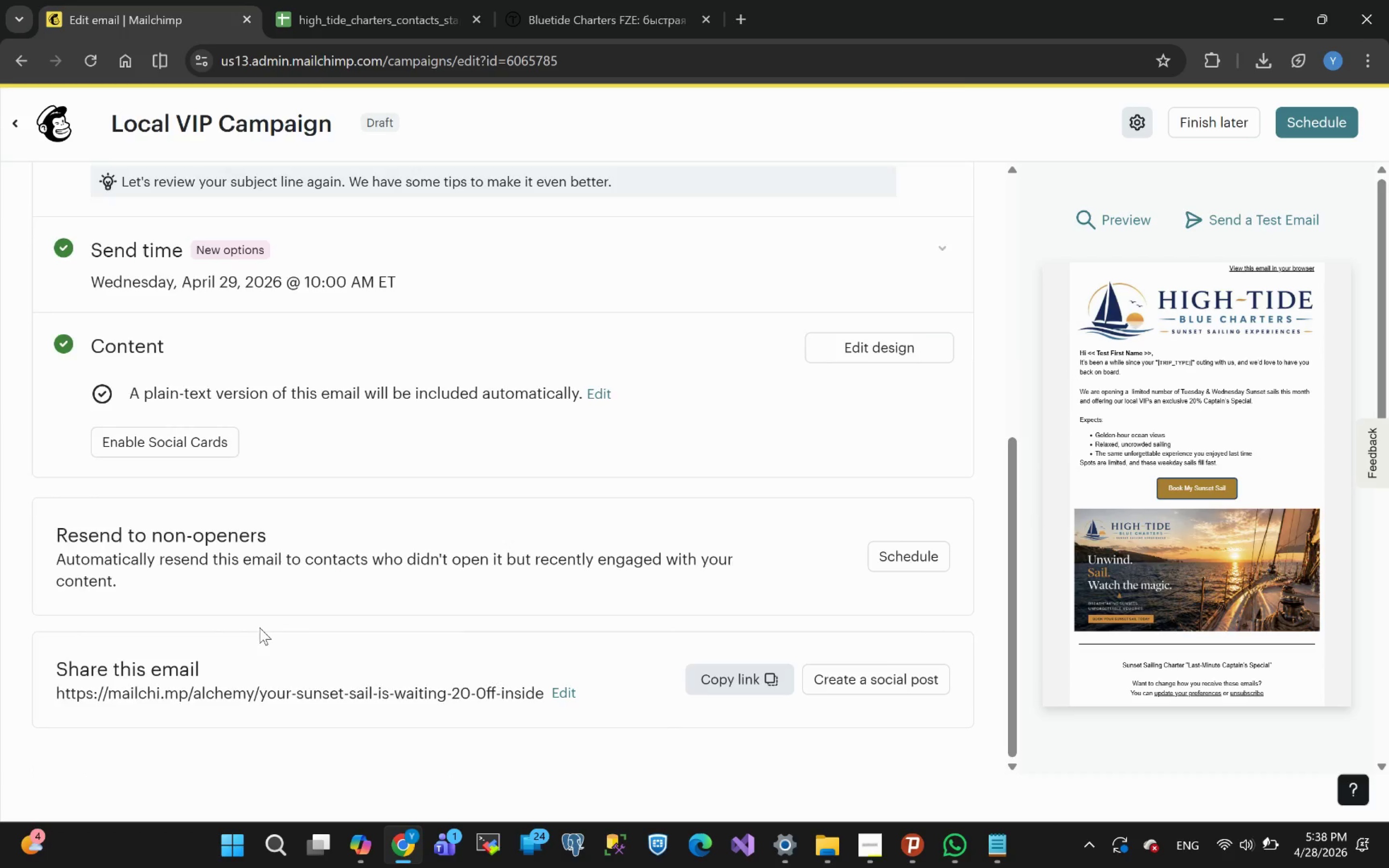 
wait(12.75)
 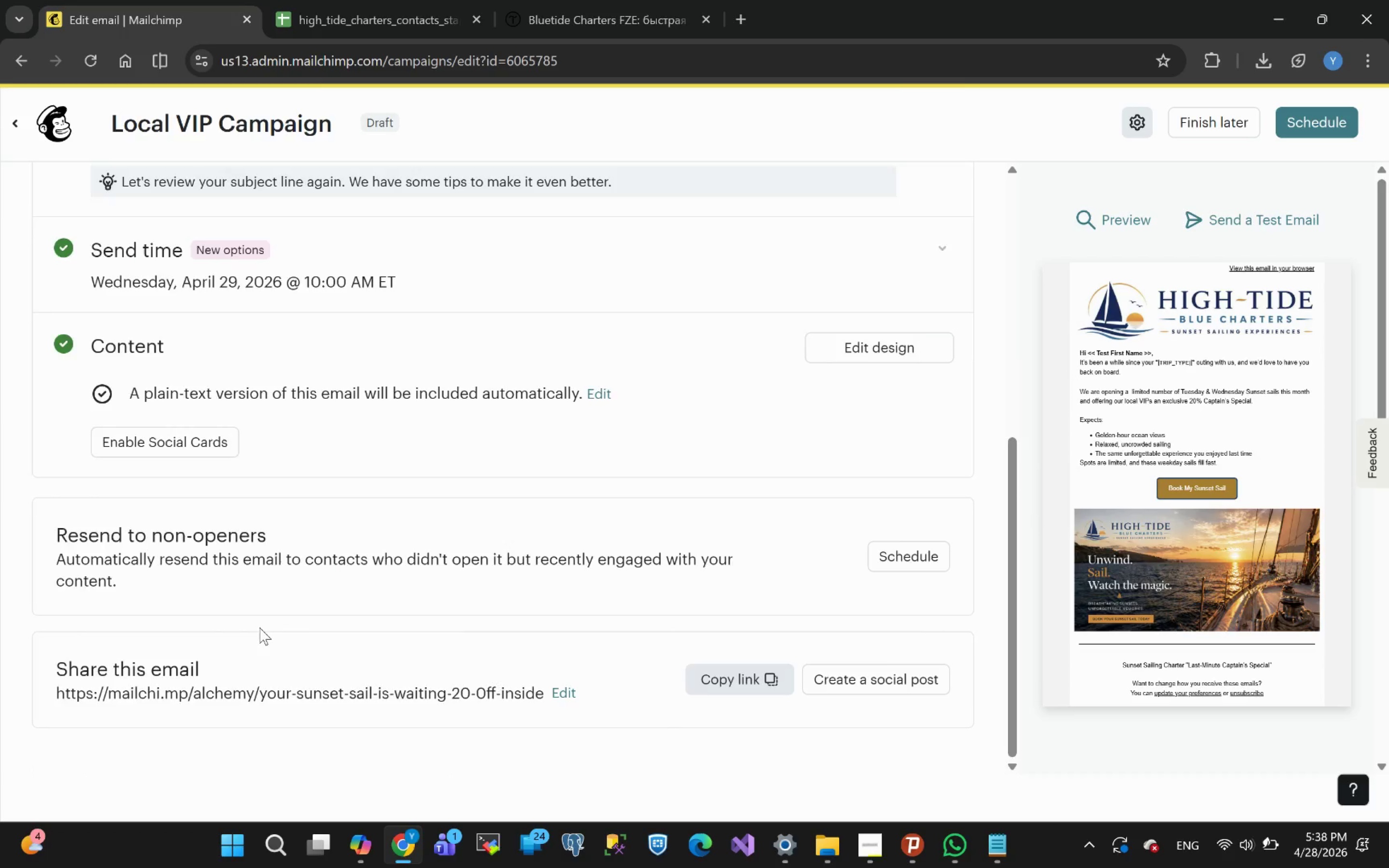 
left_click([1135, 120])
 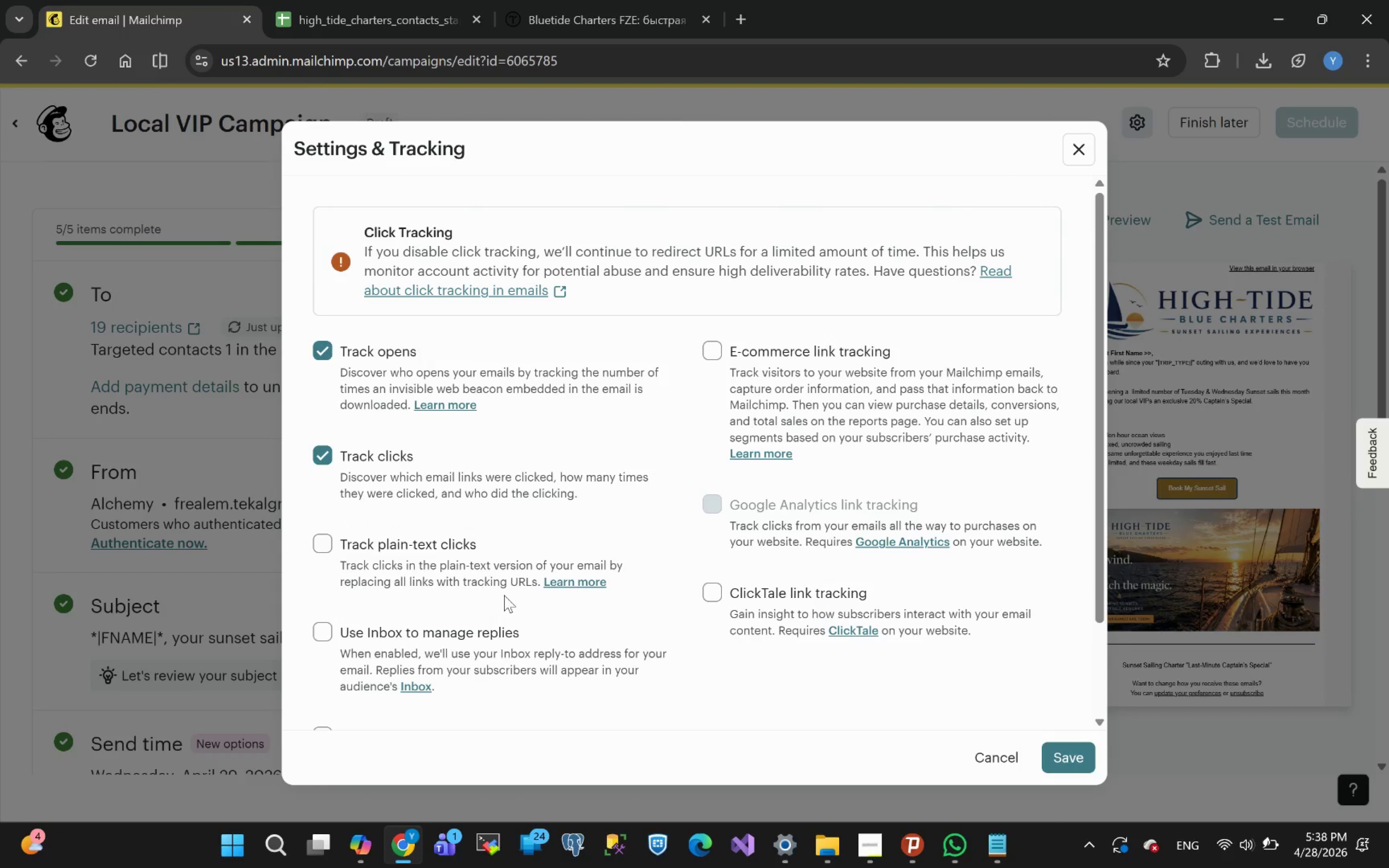 
wait(9.84)
 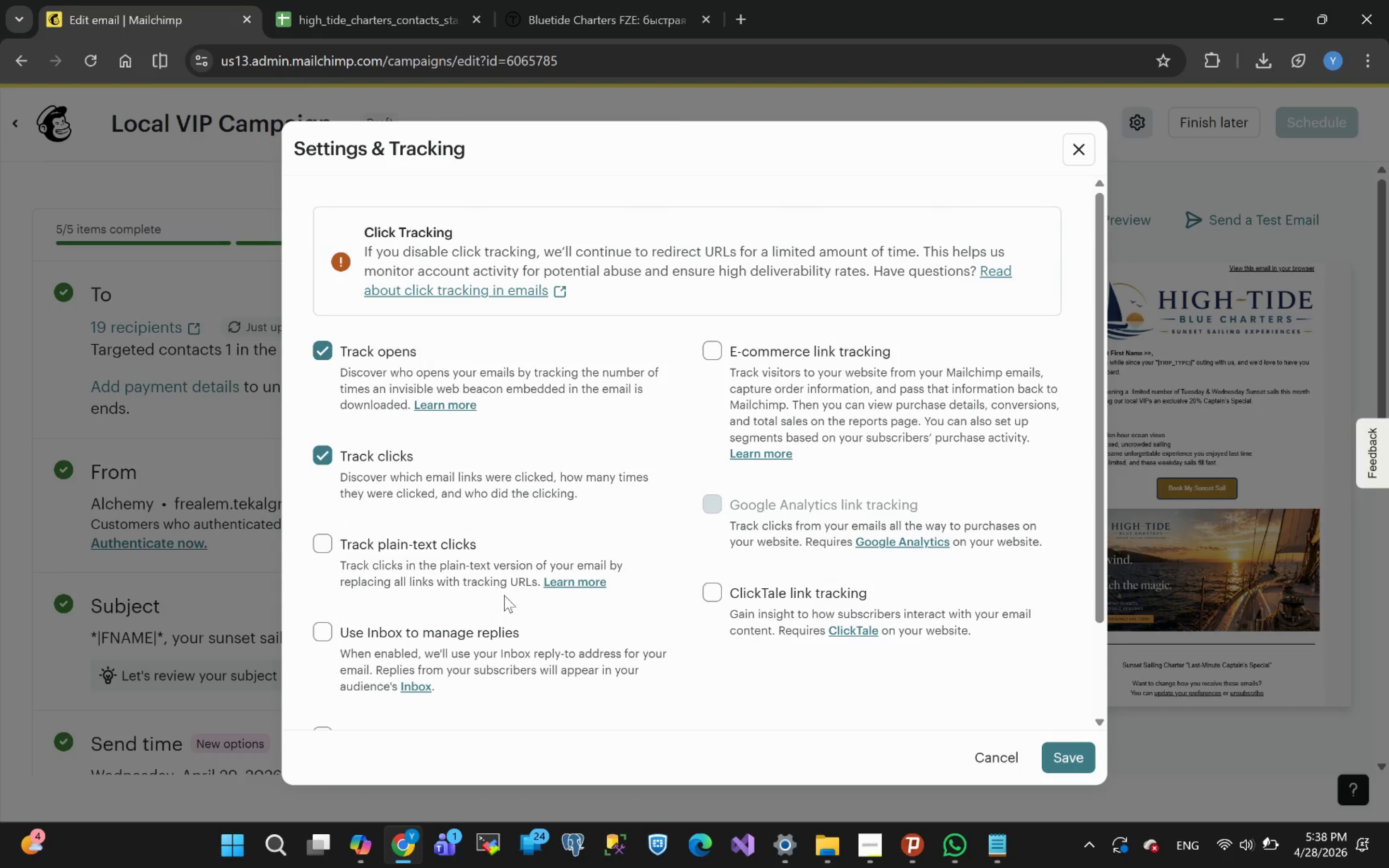 
left_click([868, 851])